 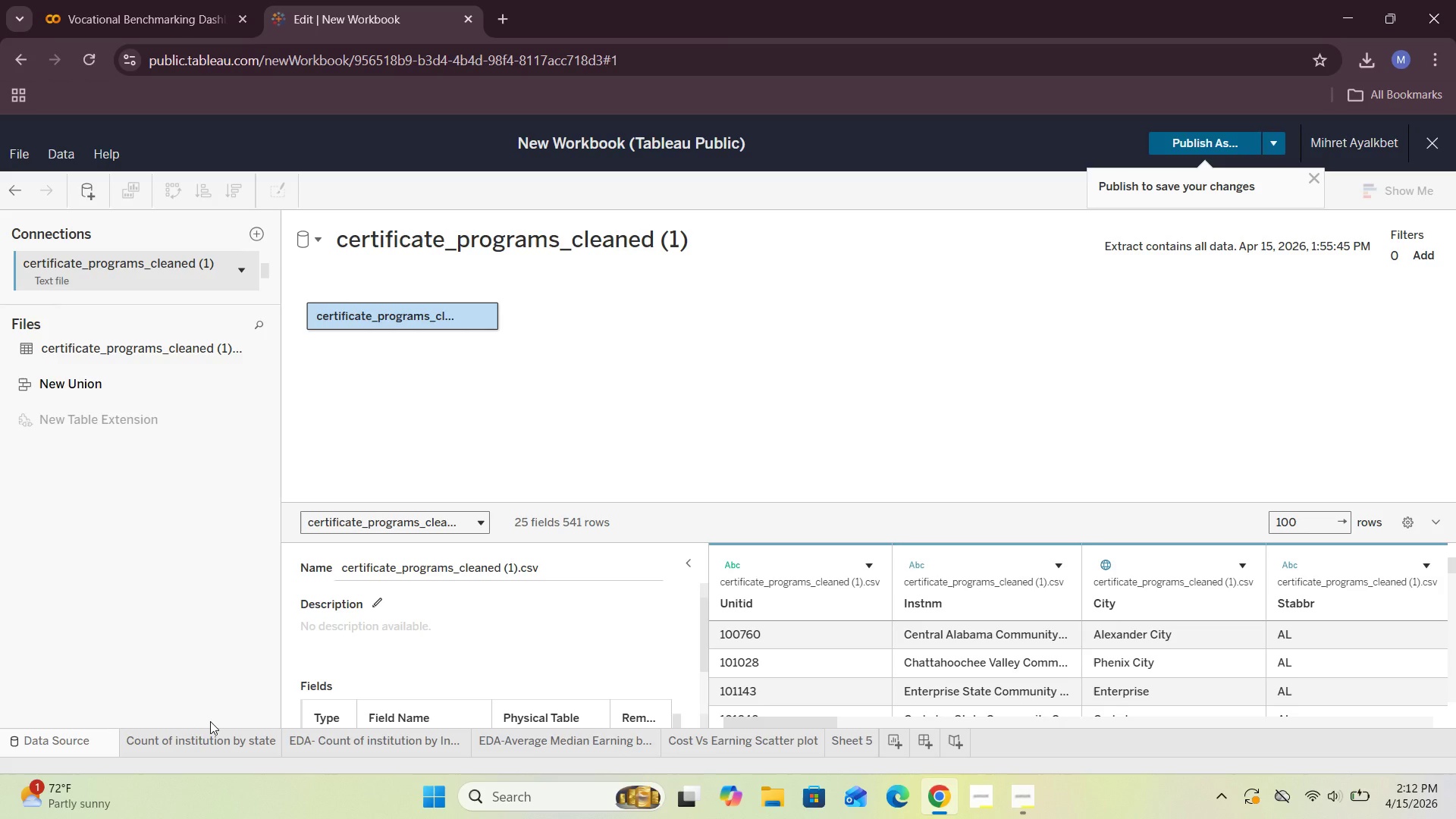 
left_click_drag(start_coordinate=[707, 579], to_coordinate=[360, 573])
 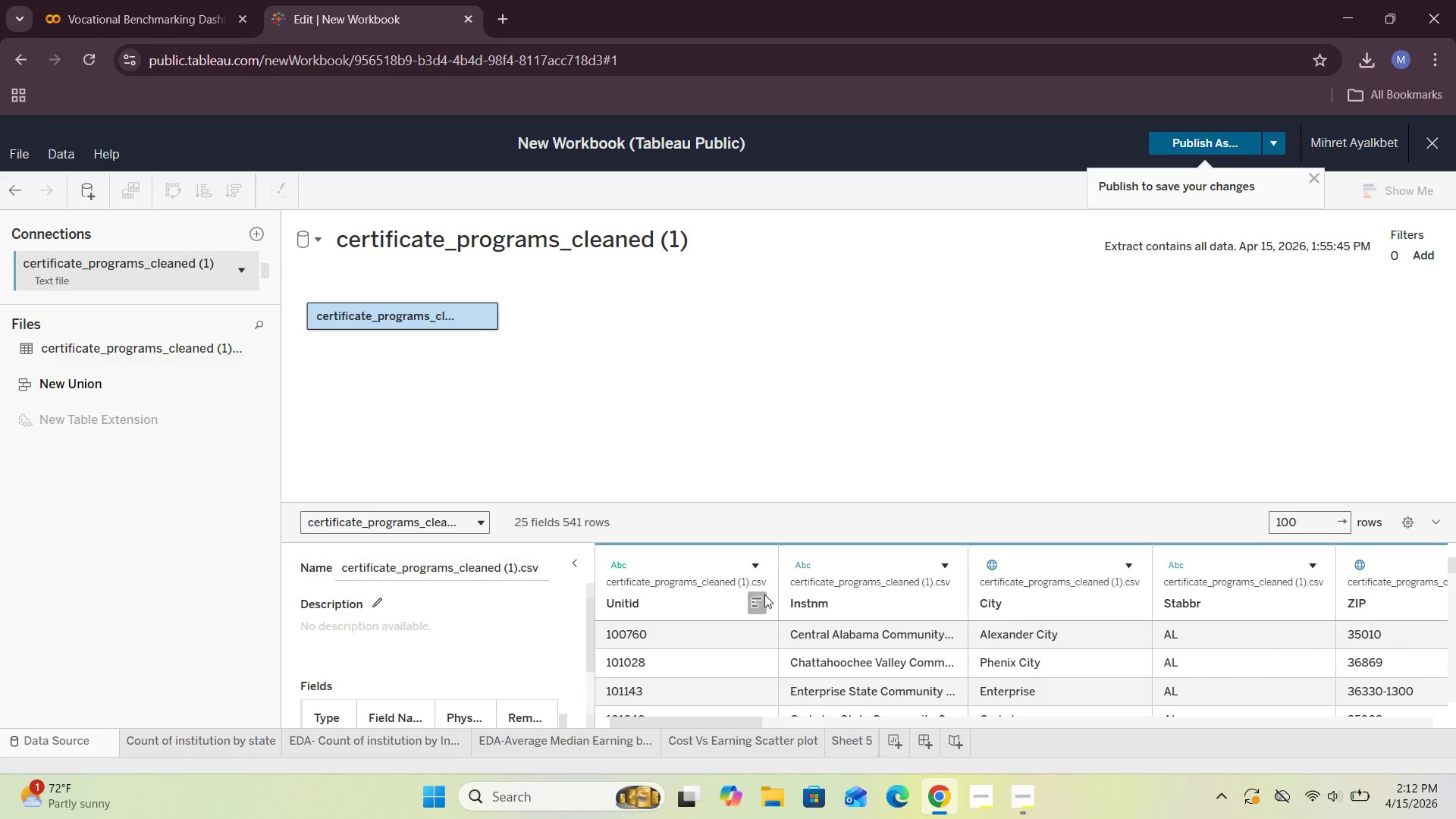 
mouse_move([787, 597])
 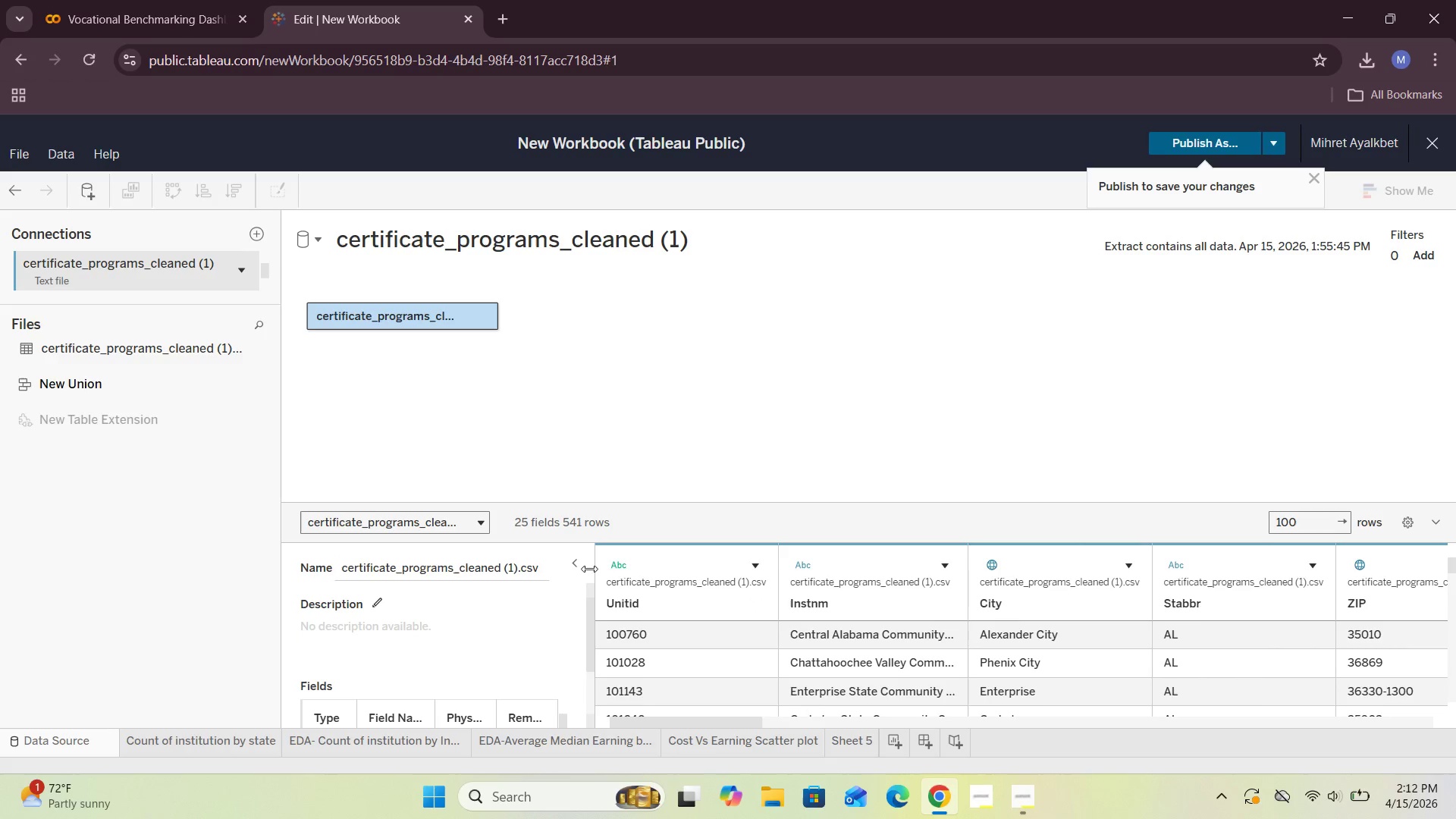 
left_click_drag(start_coordinate=[591, 568], to_coordinate=[538, 569])
 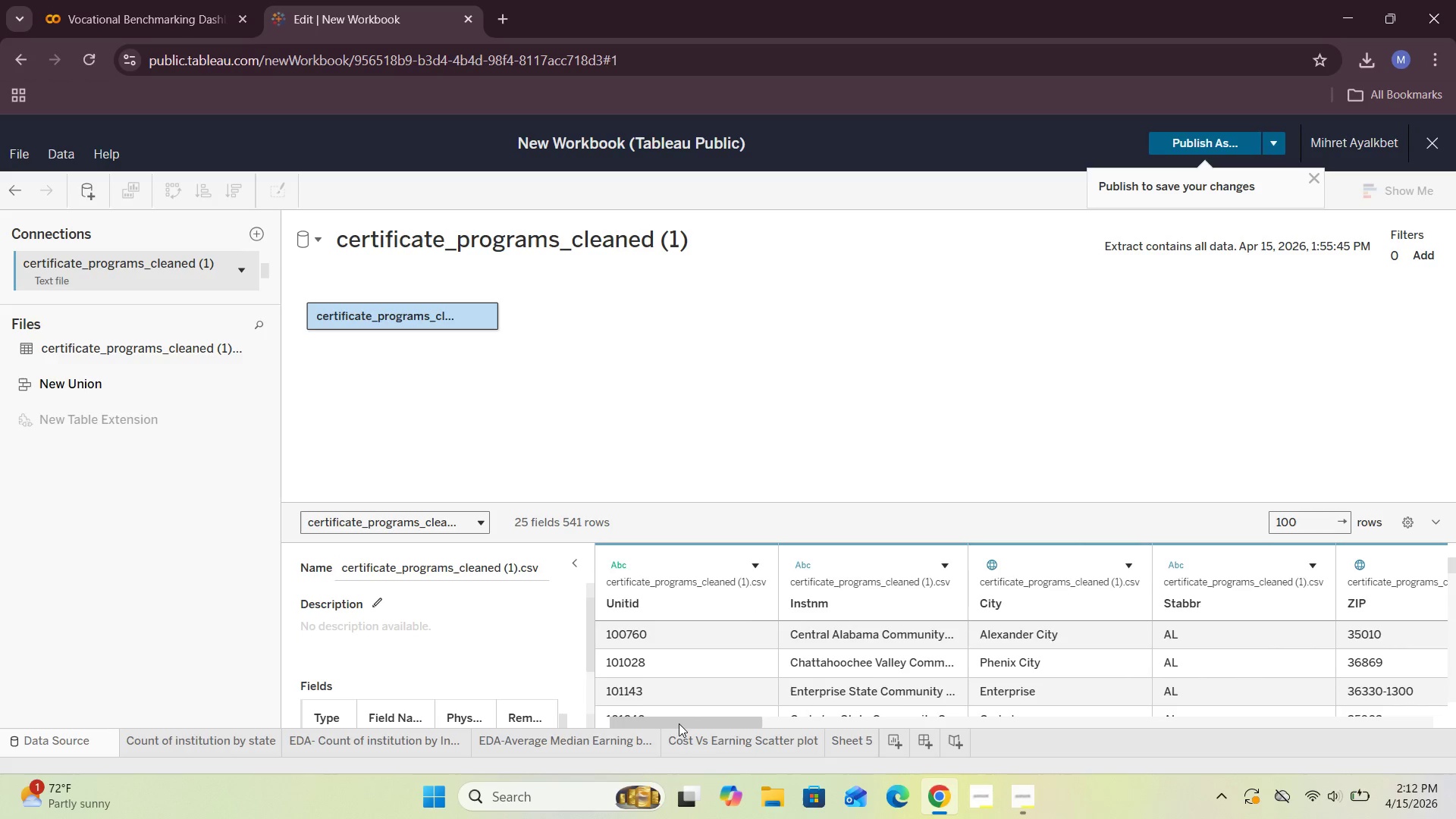 
left_click_drag(start_coordinate=[679, 724], to_coordinate=[1151, 711])
 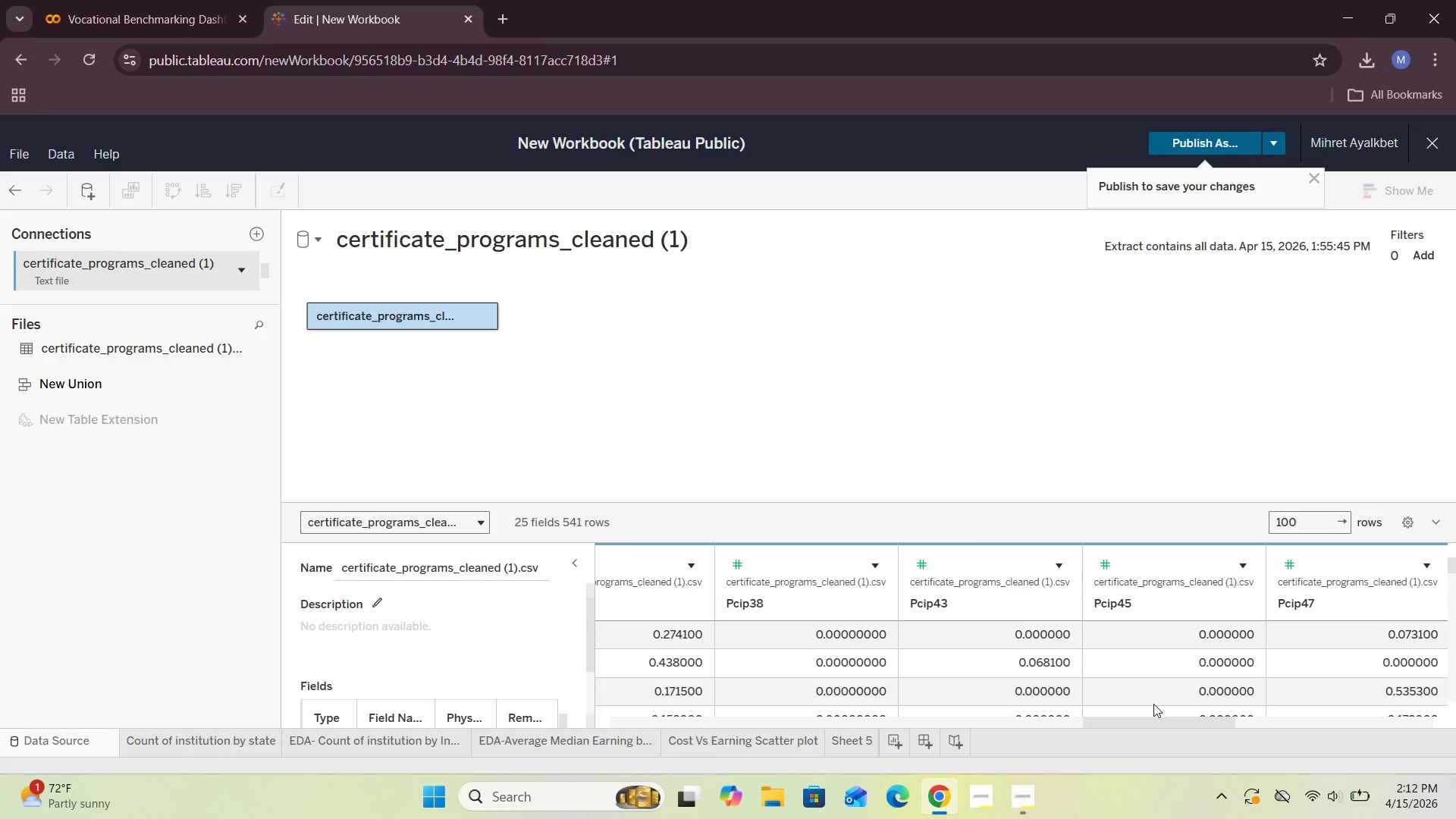 
left_click_drag(start_coordinate=[1153, 720], to_coordinate=[990, 732])
 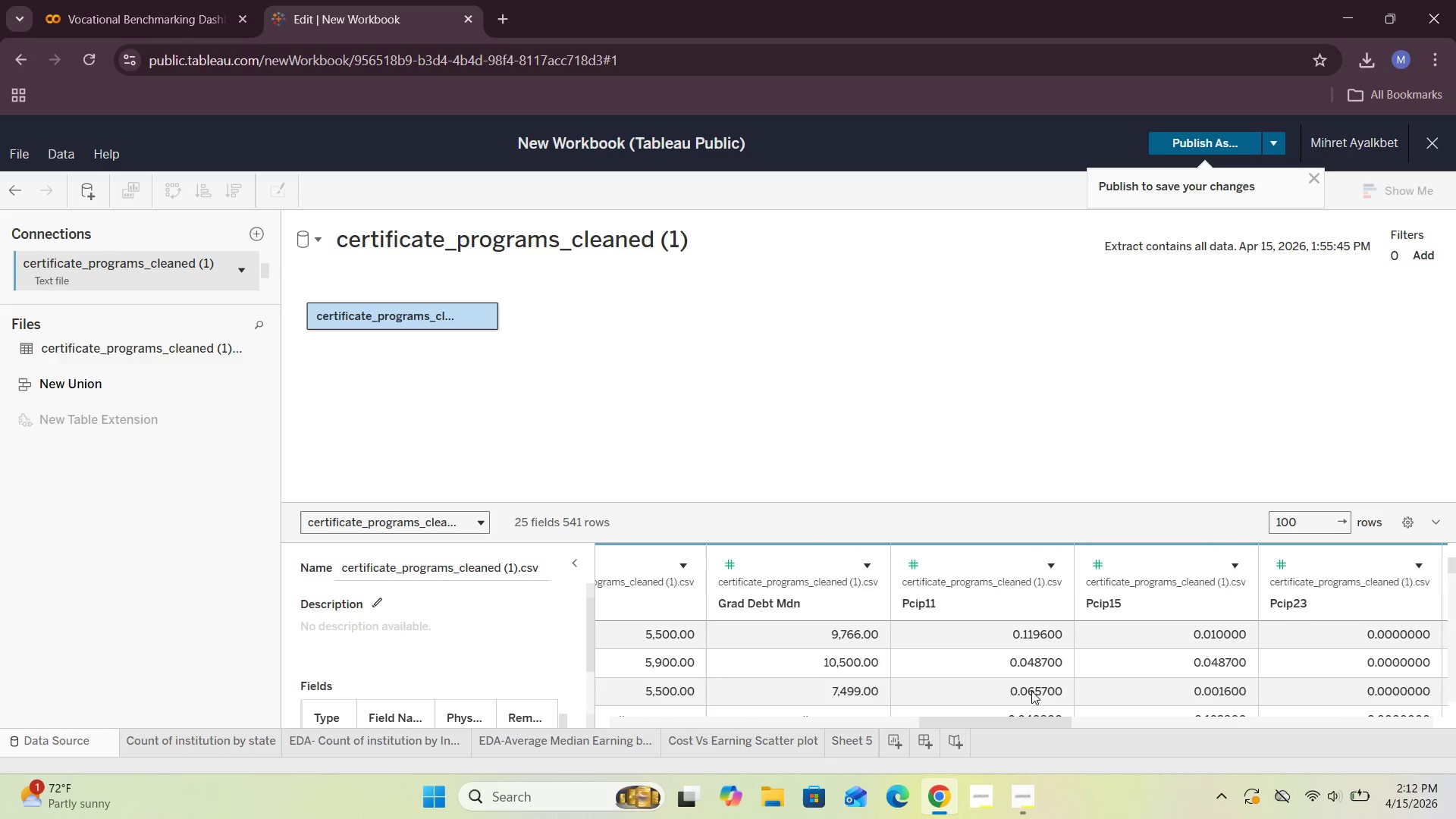 
hold_key(key=ControlLeft, duration=24.3)
left_click([986, 600])
 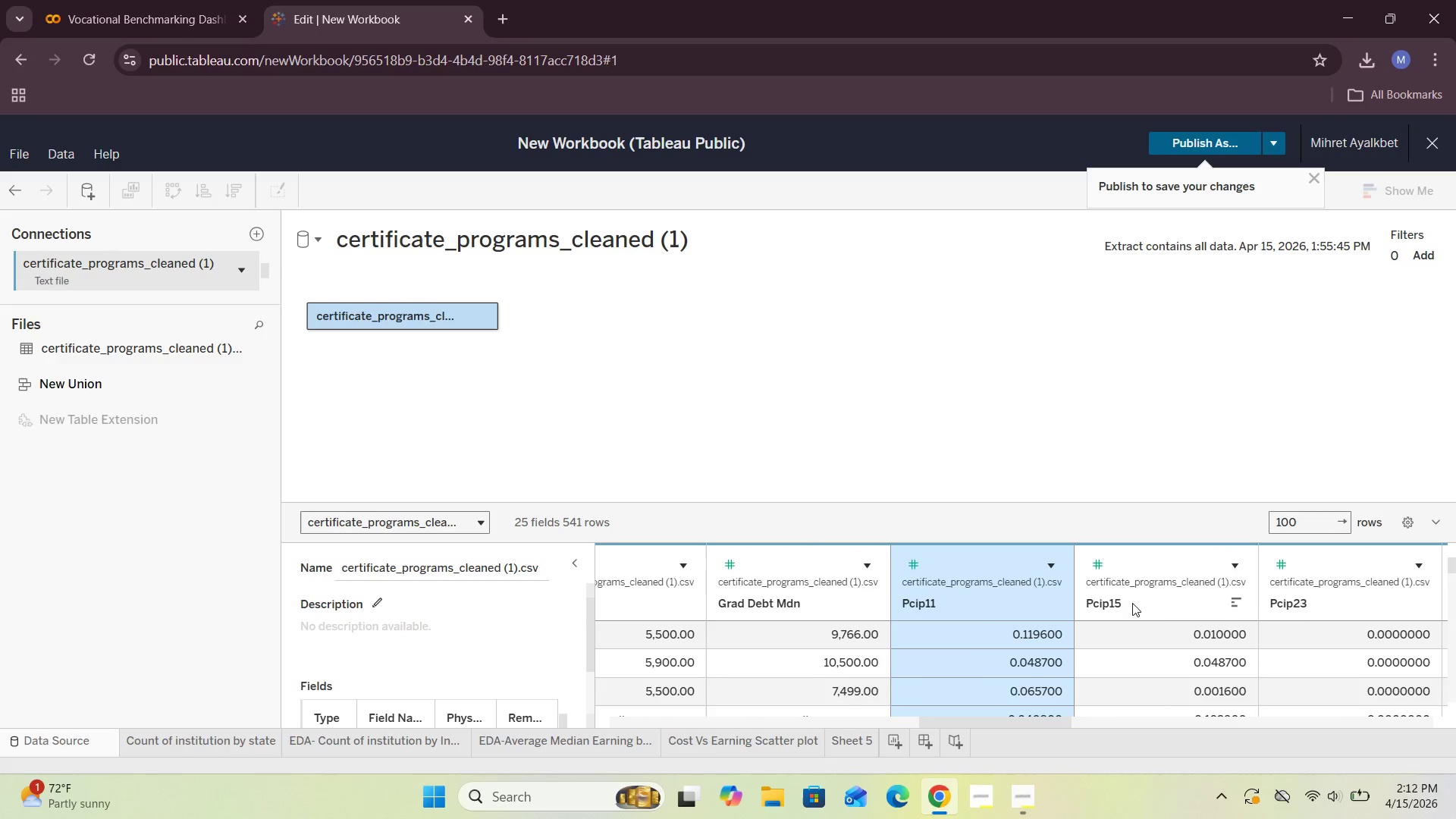 
left_click([1158, 602])
 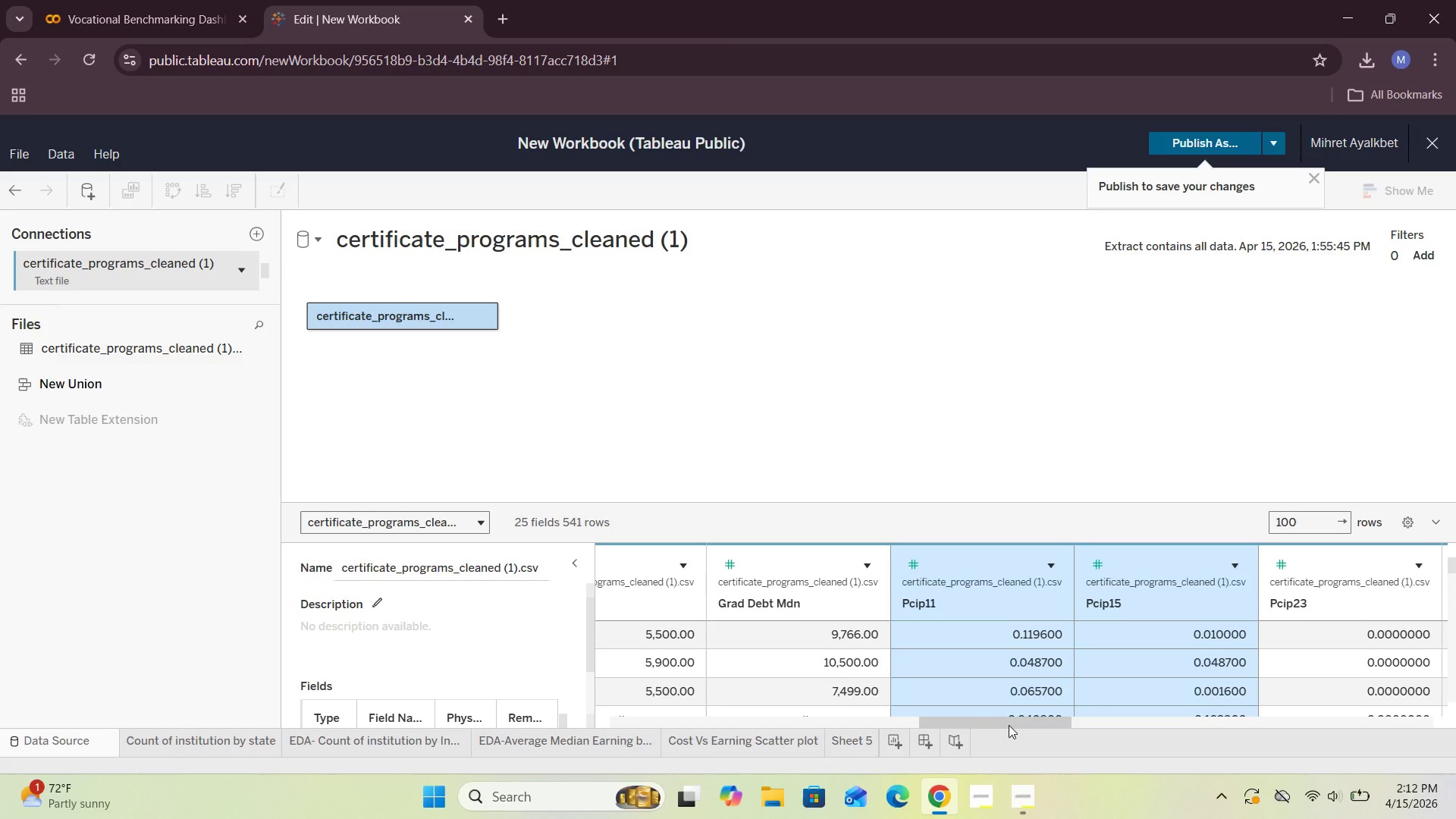 
left_click_drag(start_coordinate=[1009, 725], to_coordinate=[1142, 720])
 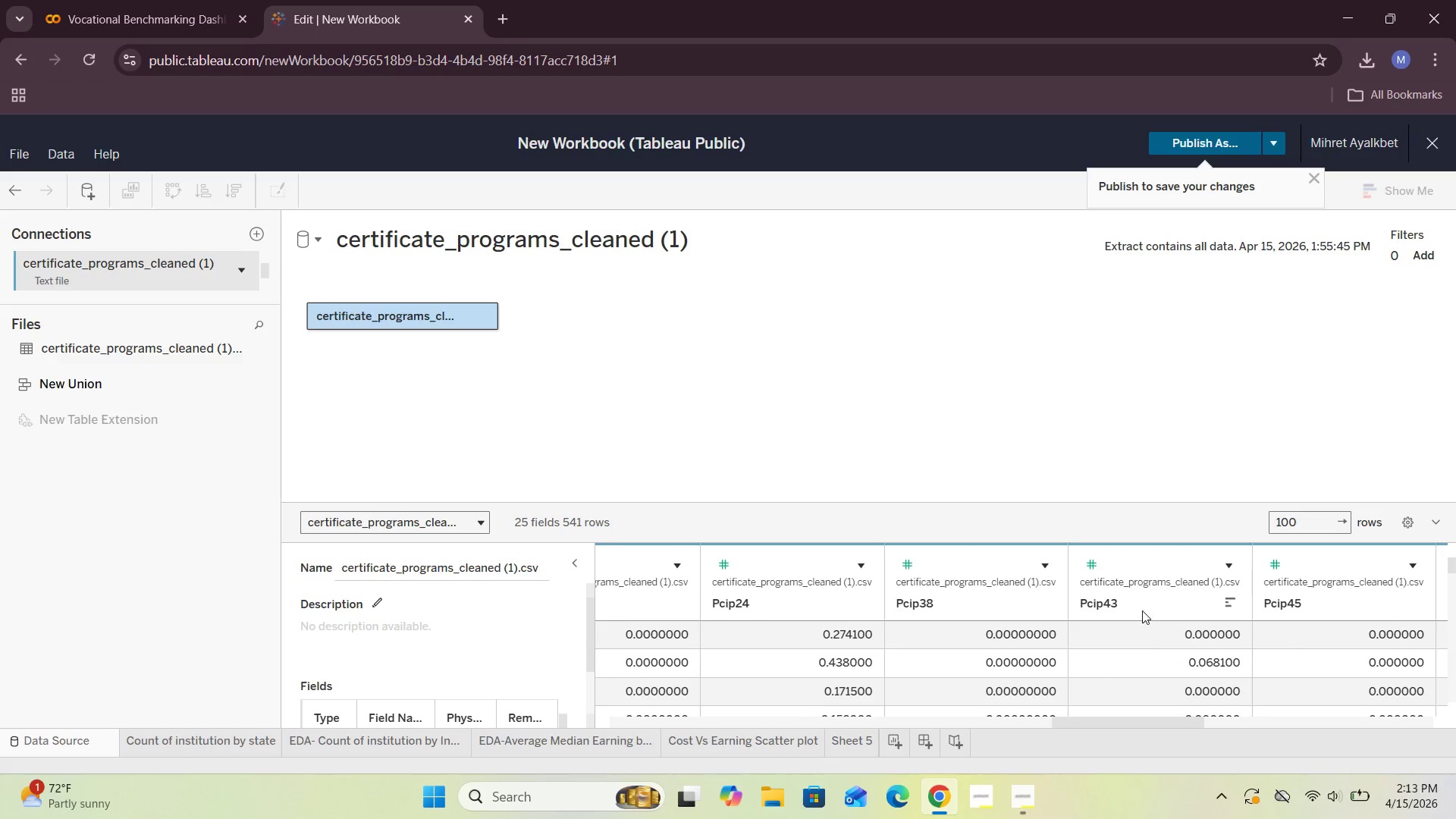 
left_click([1144, 603])
 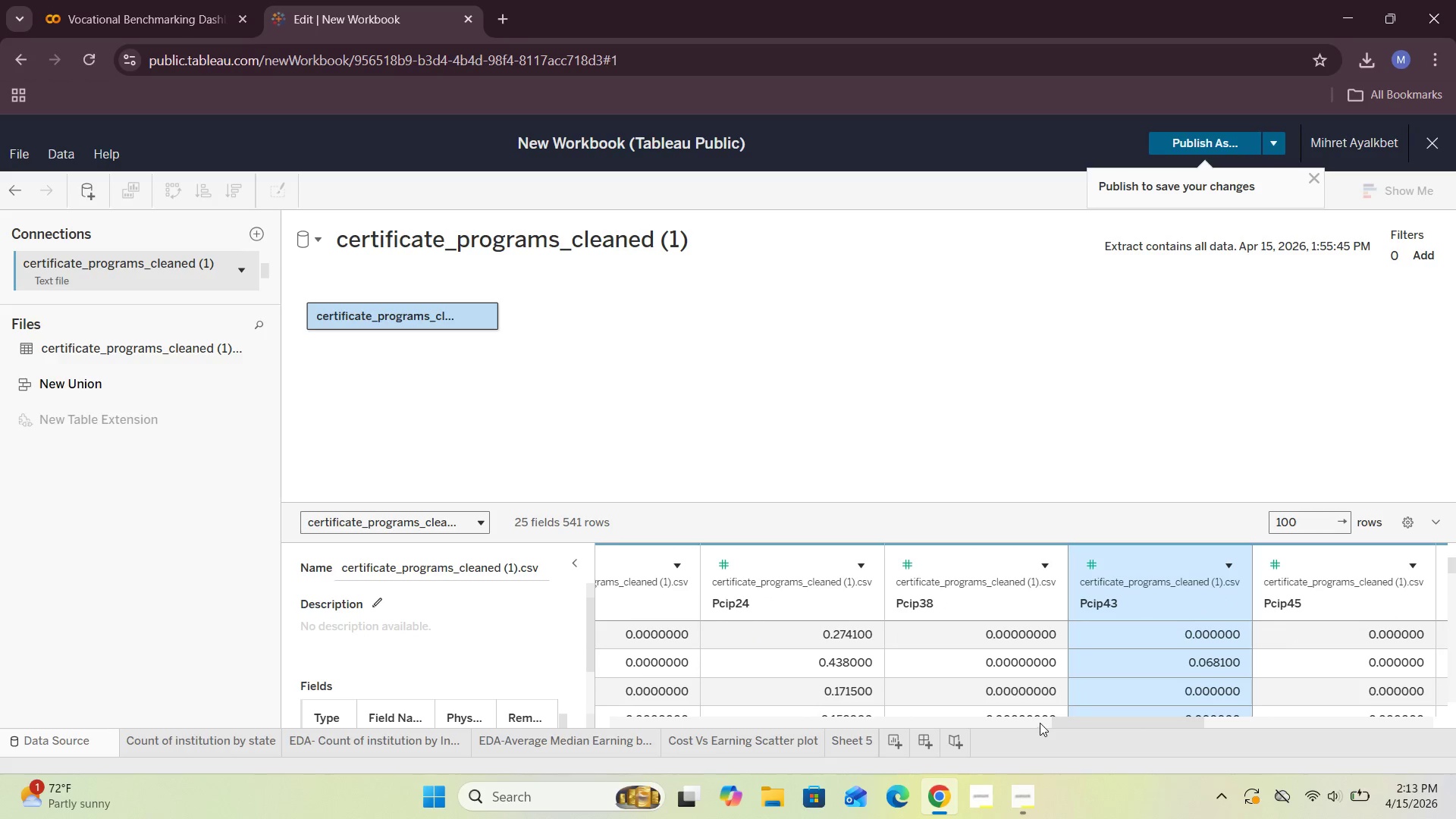 
left_click_drag(start_coordinate=[1076, 719], to_coordinate=[1161, 708])
 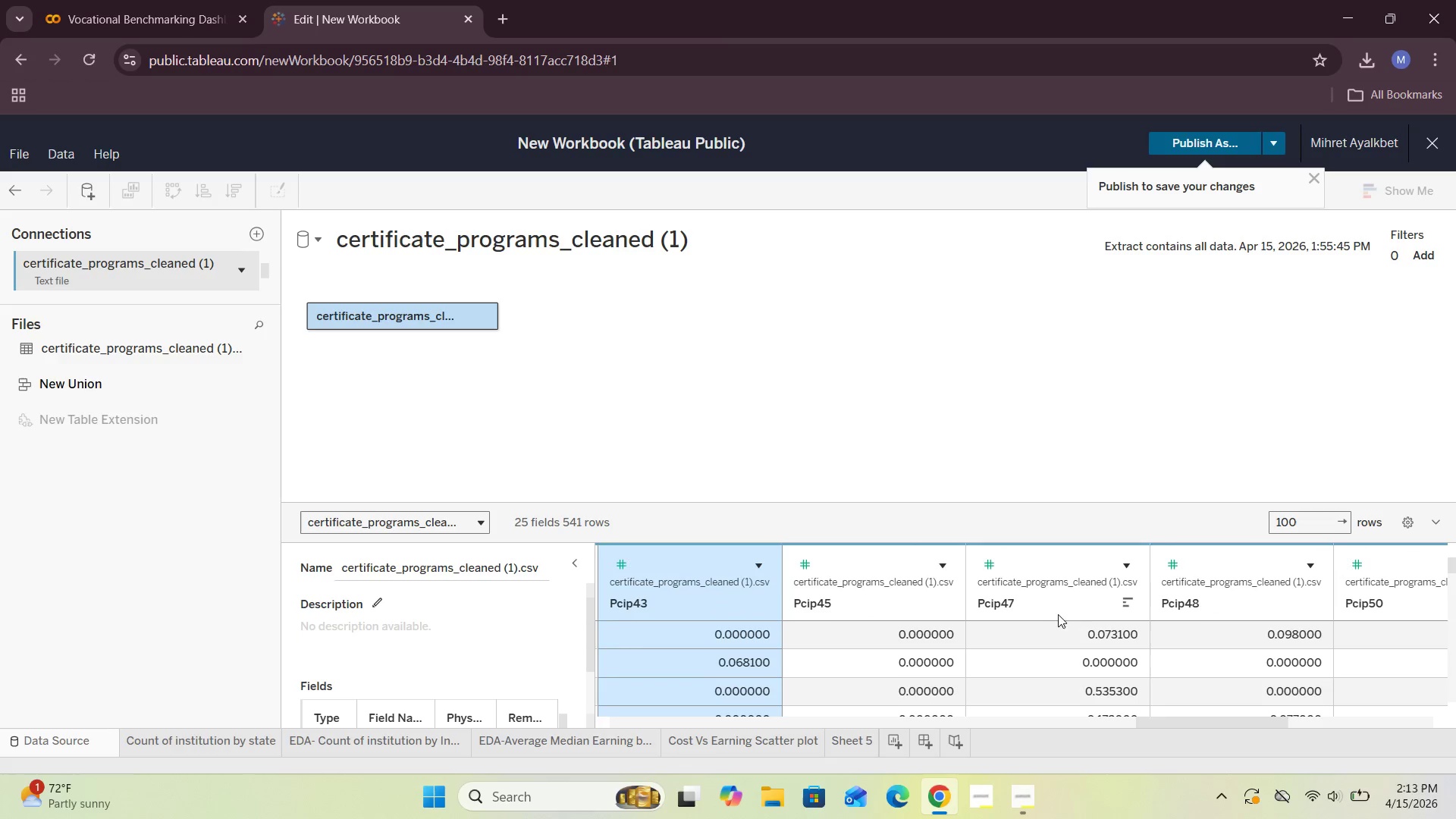 
left_click([1053, 608])
 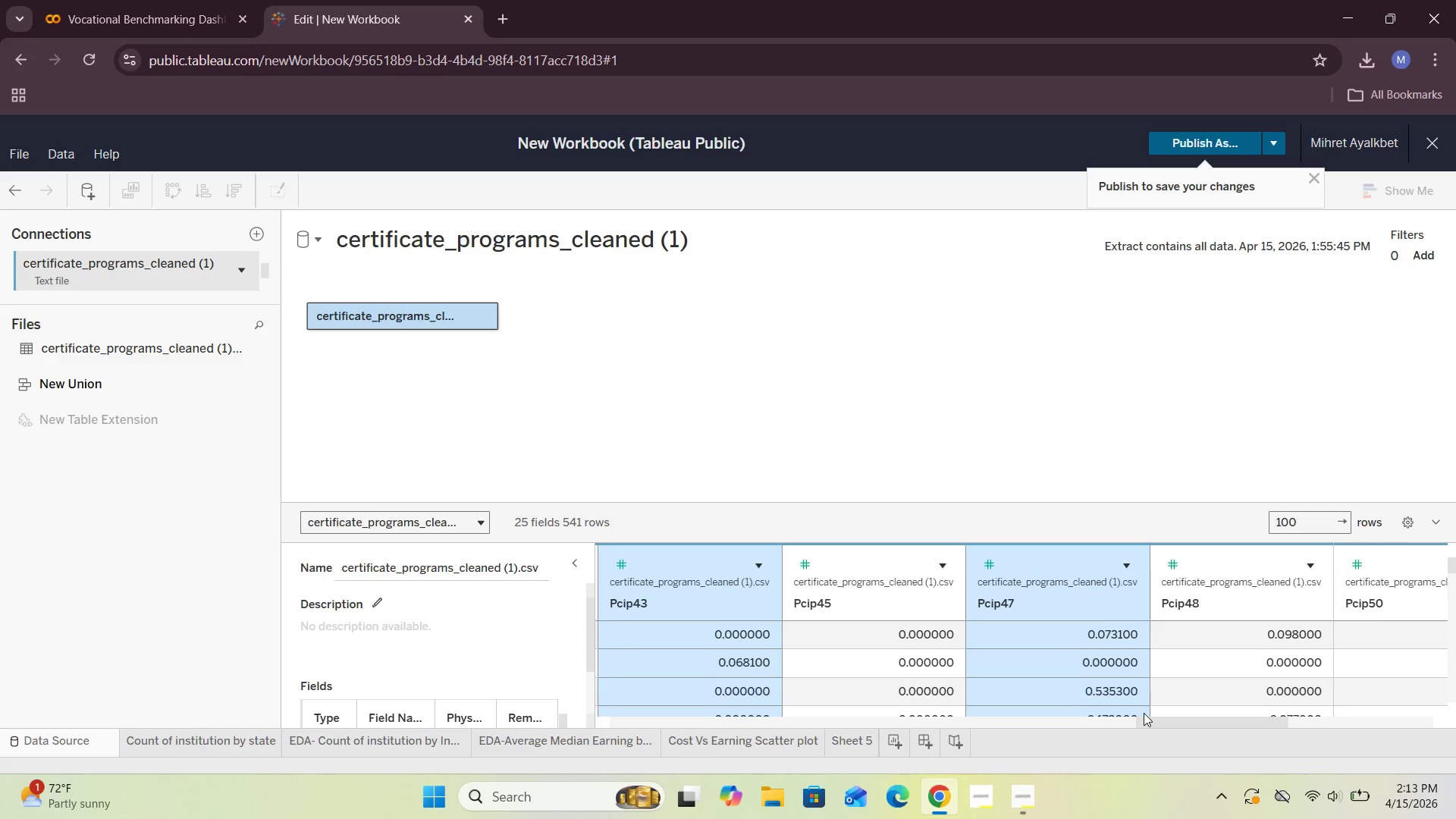 
left_click_drag(start_coordinate=[1150, 720], to_coordinate=[1200, 725])
 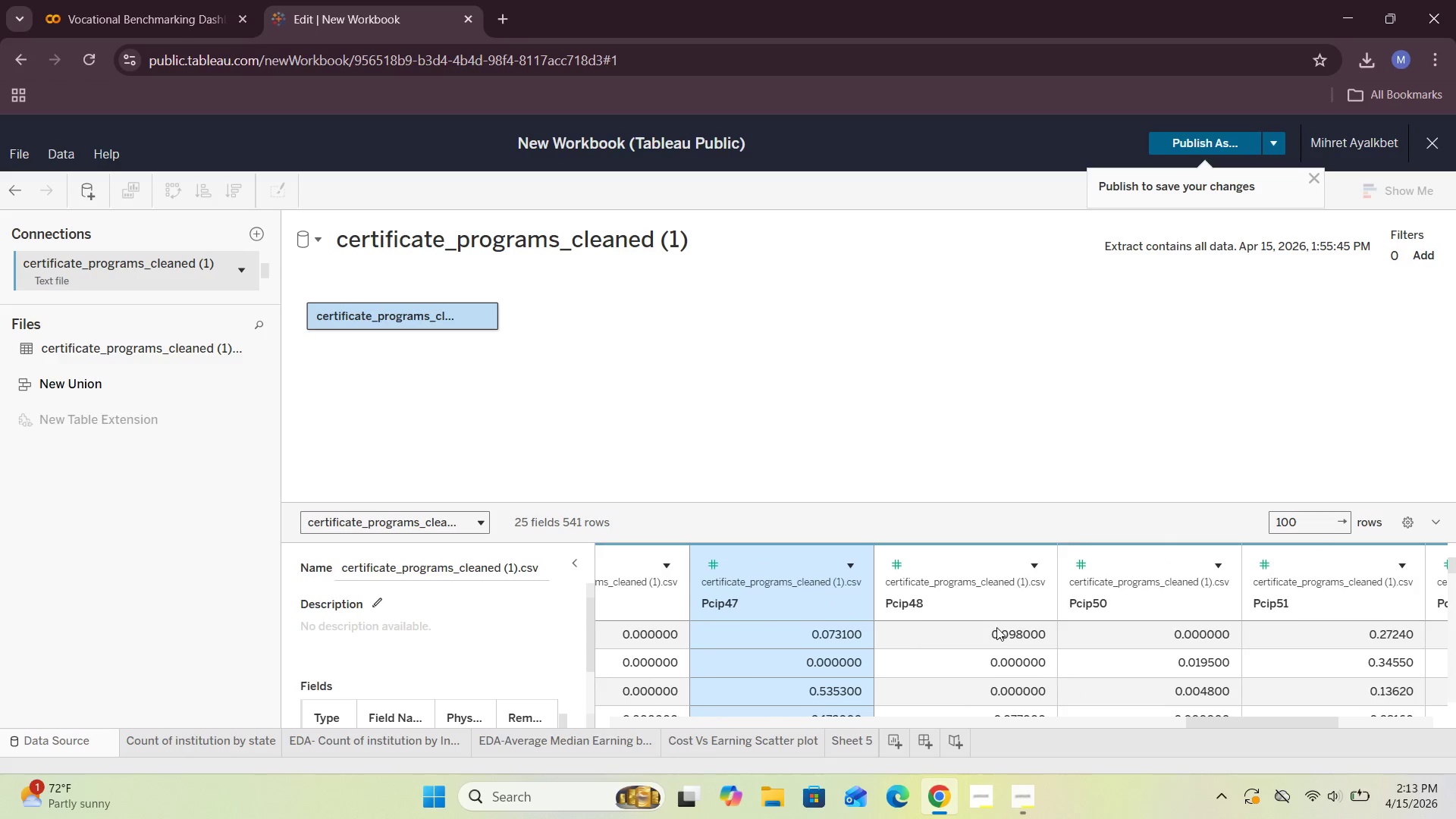 
left_click([966, 605])
 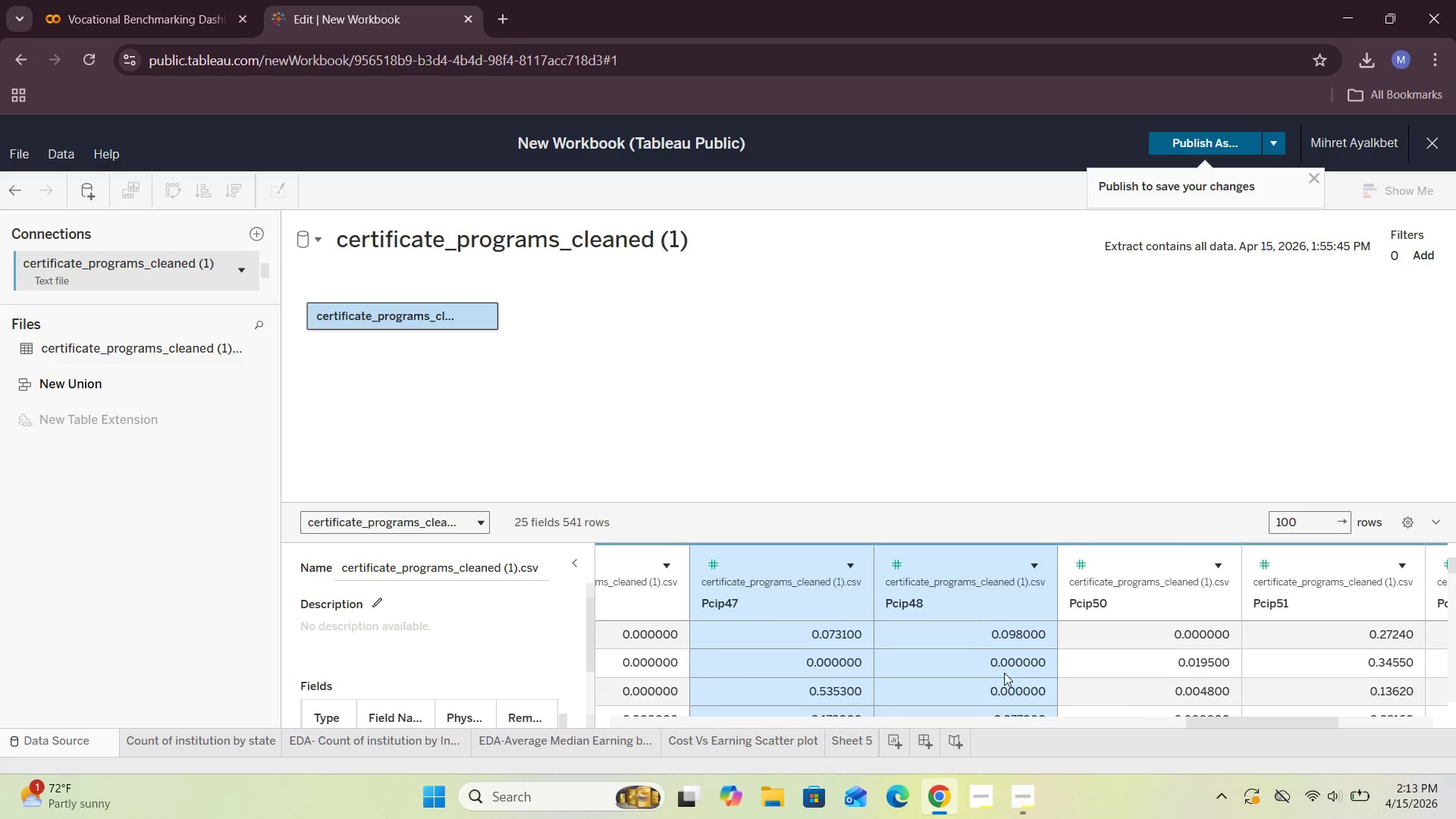 
left_click_drag(start_coordinate=[1204, 724], to_coordinate=[1228, 727])
 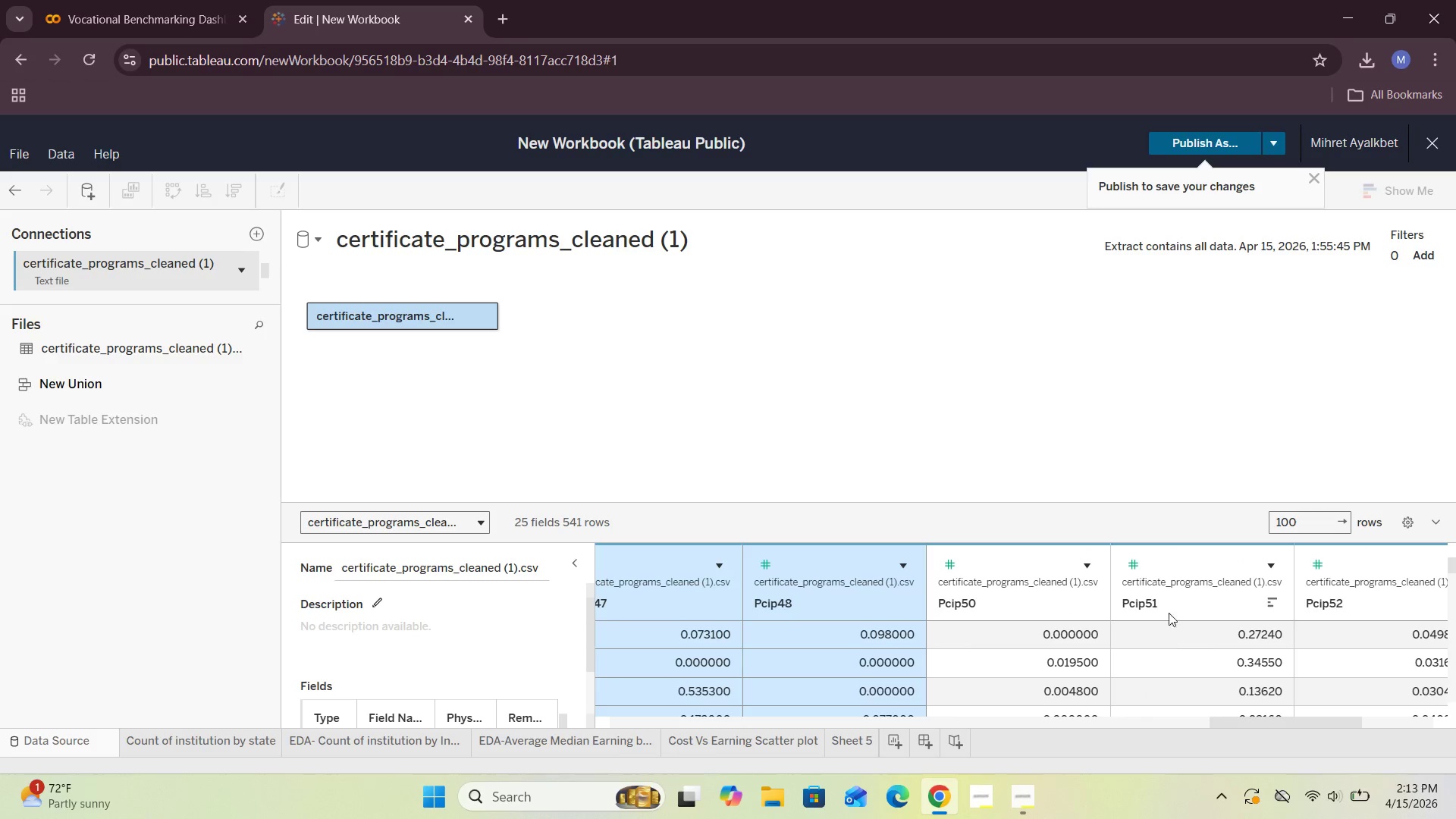 
left_click([1168, 606])
 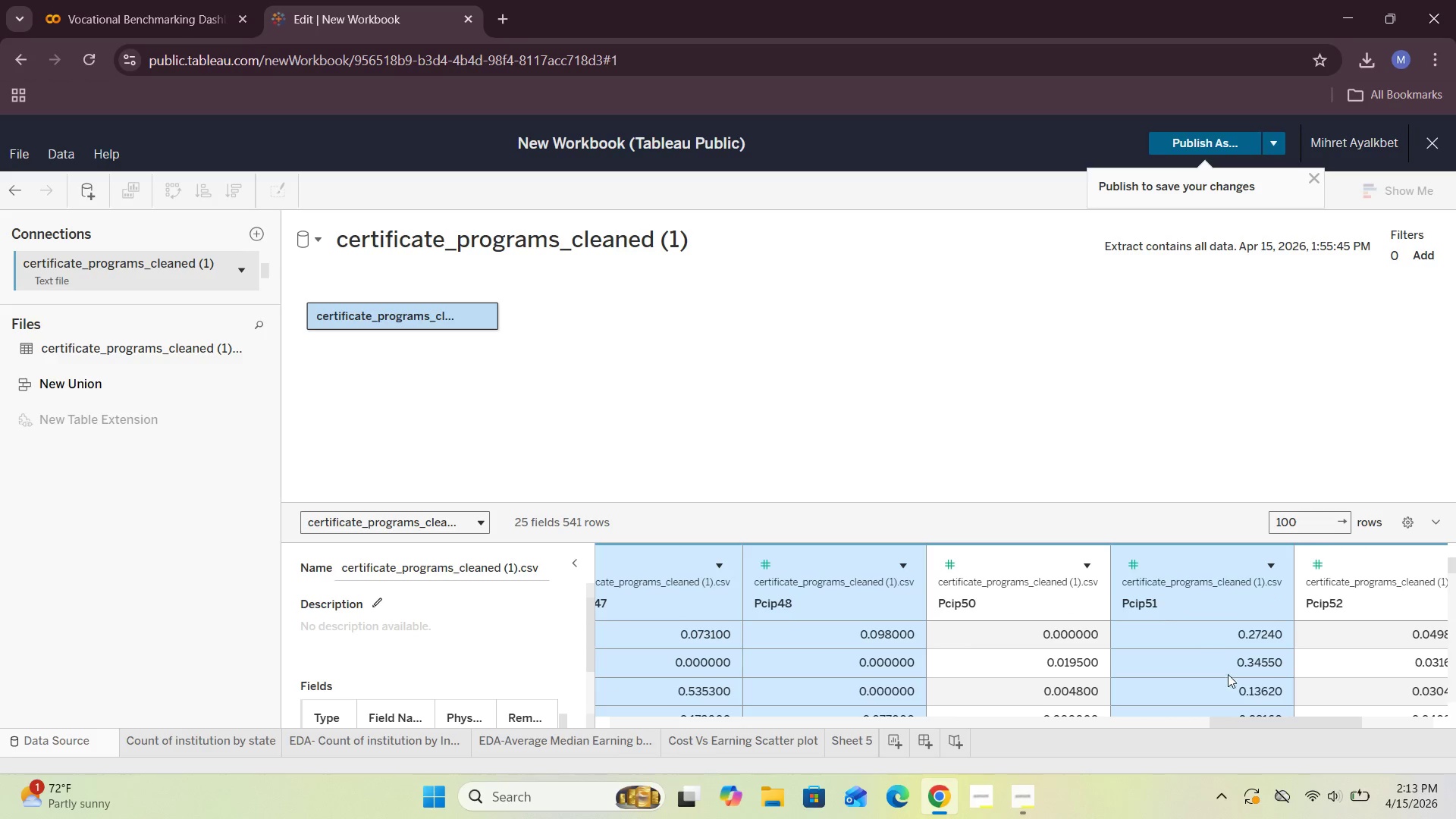 
left_click_drag(start_coordinate=[1250, 719], to_coordinate=[1302, 723])
 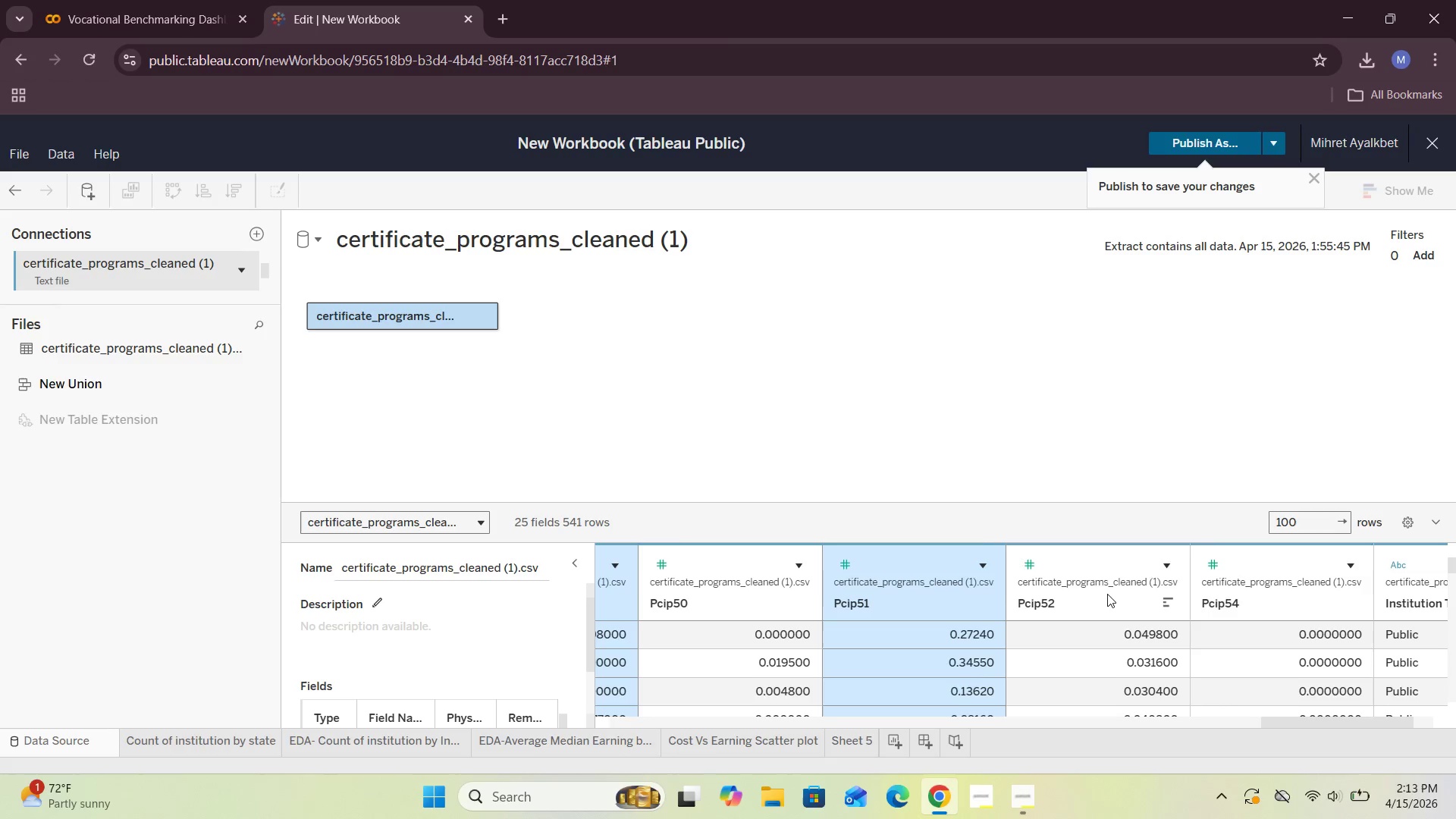 
left_click([1105, 594])
 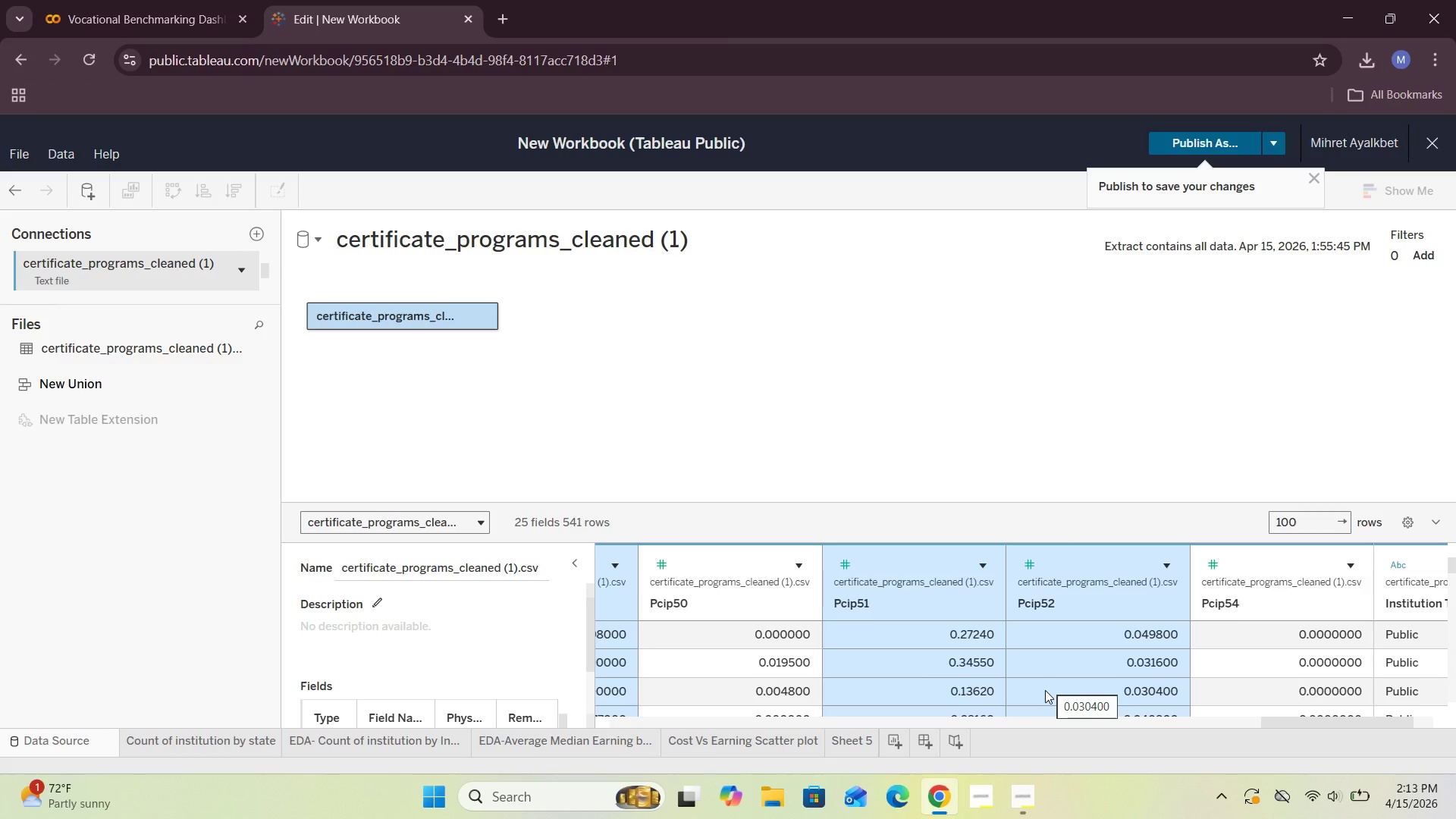 
wait(24.25)
 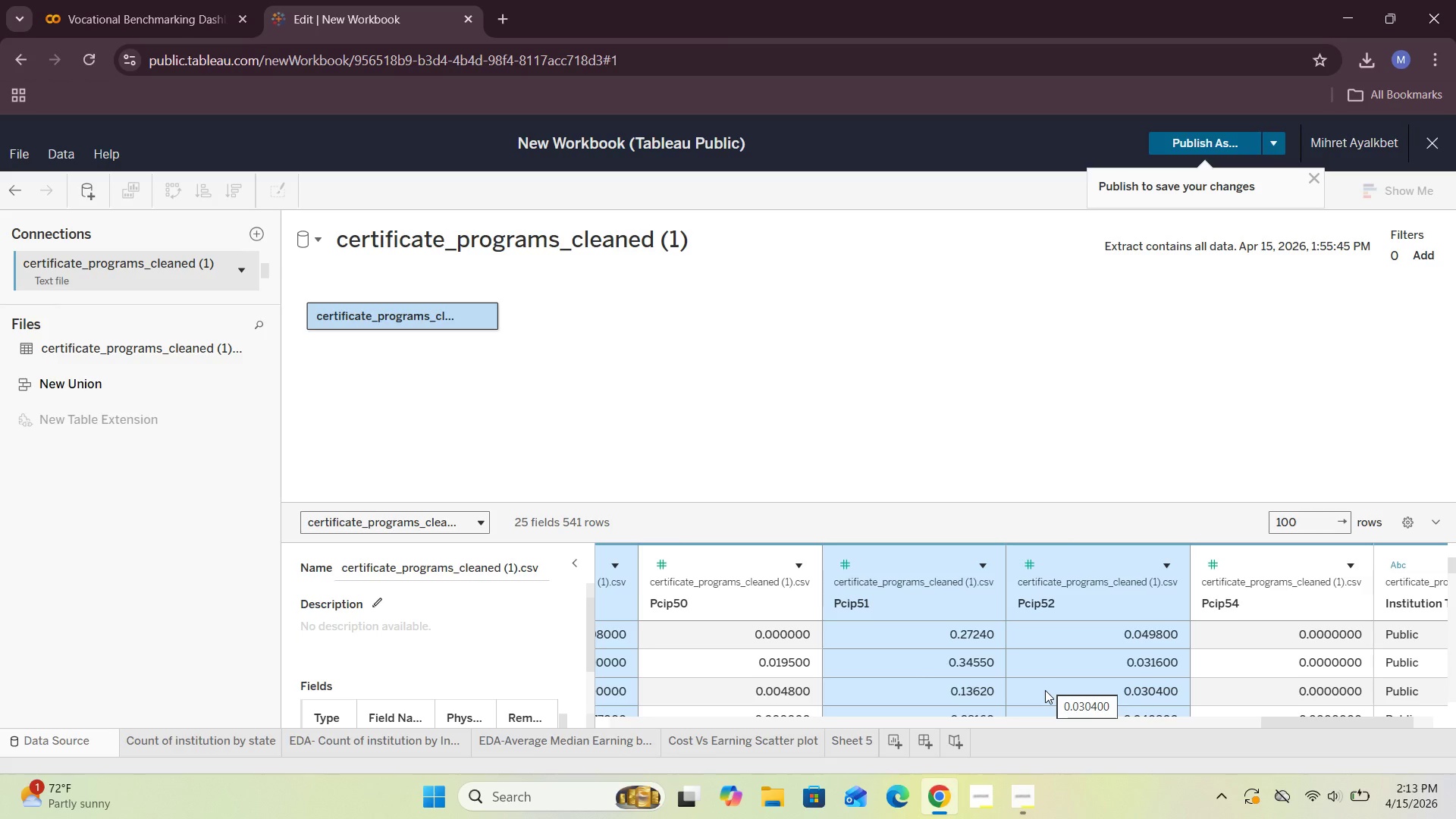 
left_click([928, 522])
 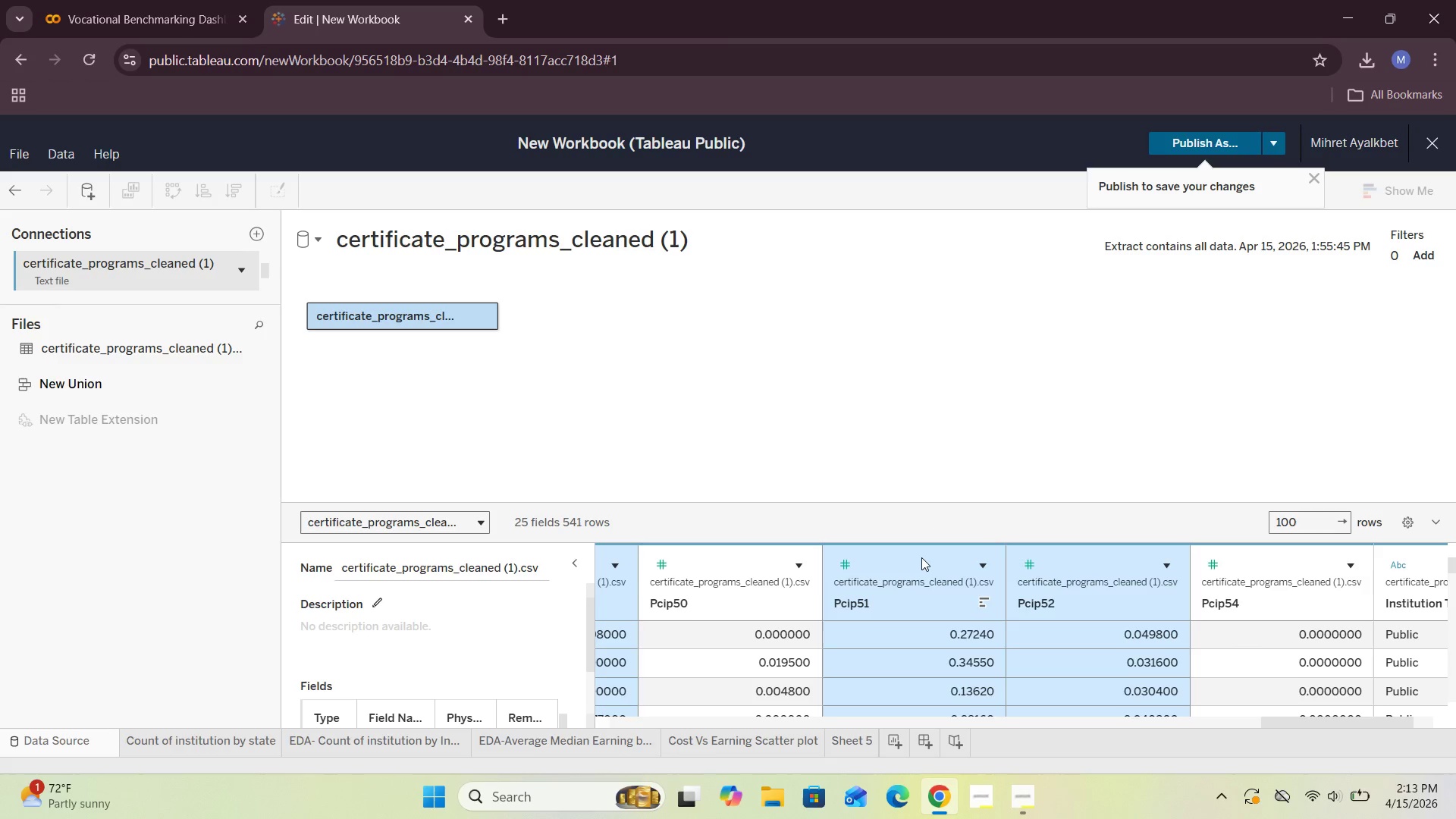 
left_click([921, 558])
 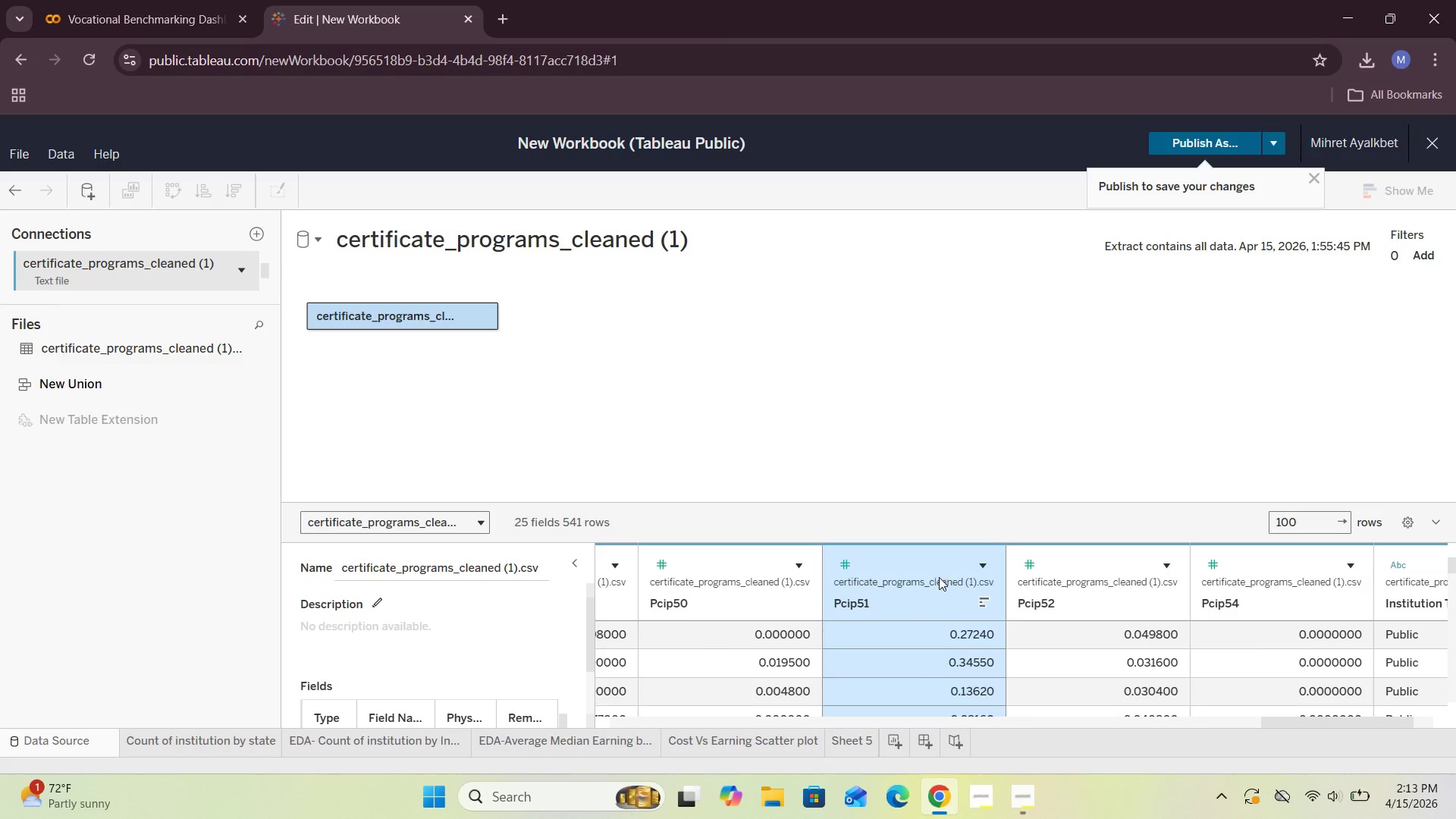 
mouse_move([910, 745])
 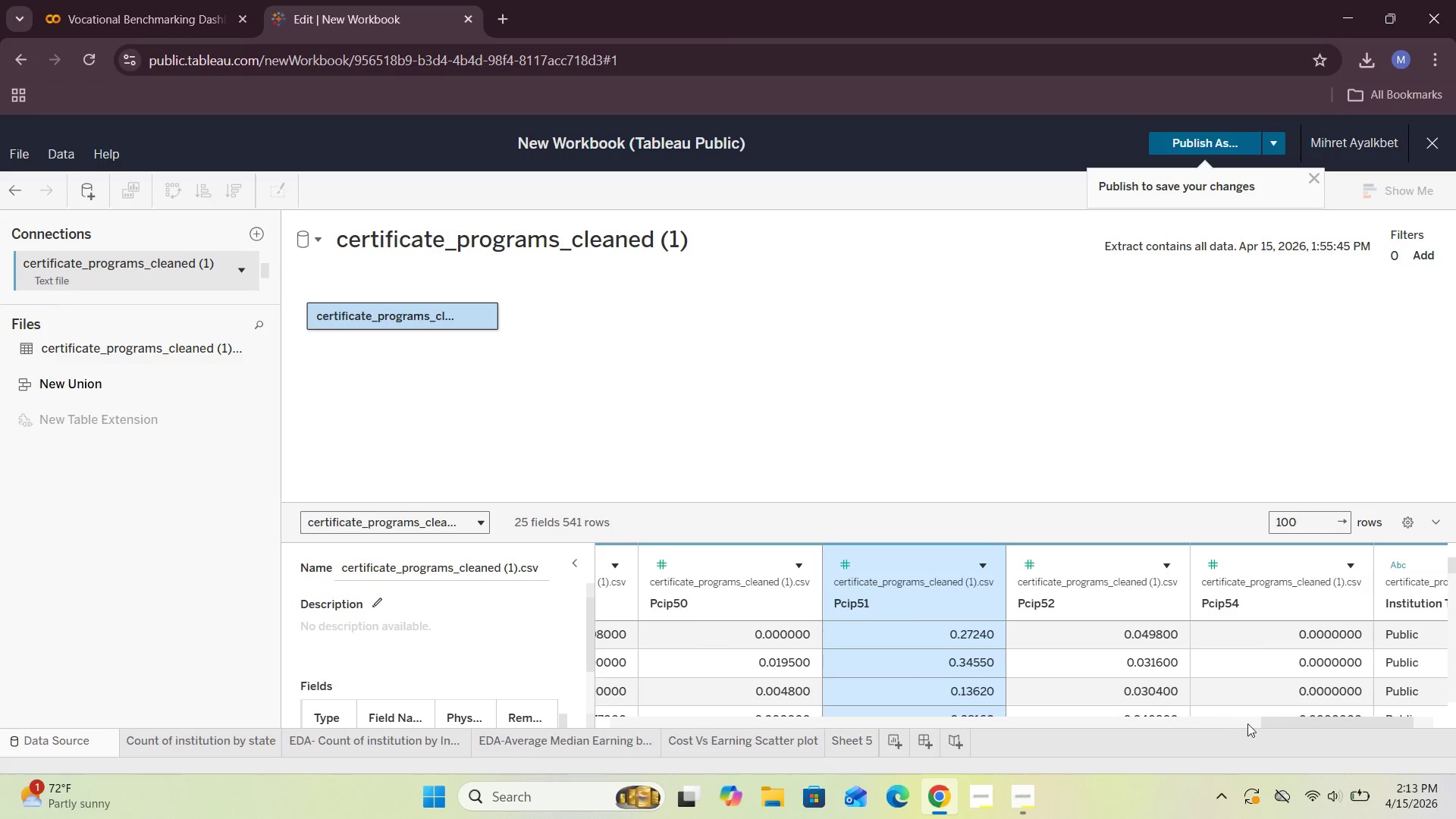 
left_click_drag(start_coordinate=[1282, 722], to_coordinate=[946, 723])
 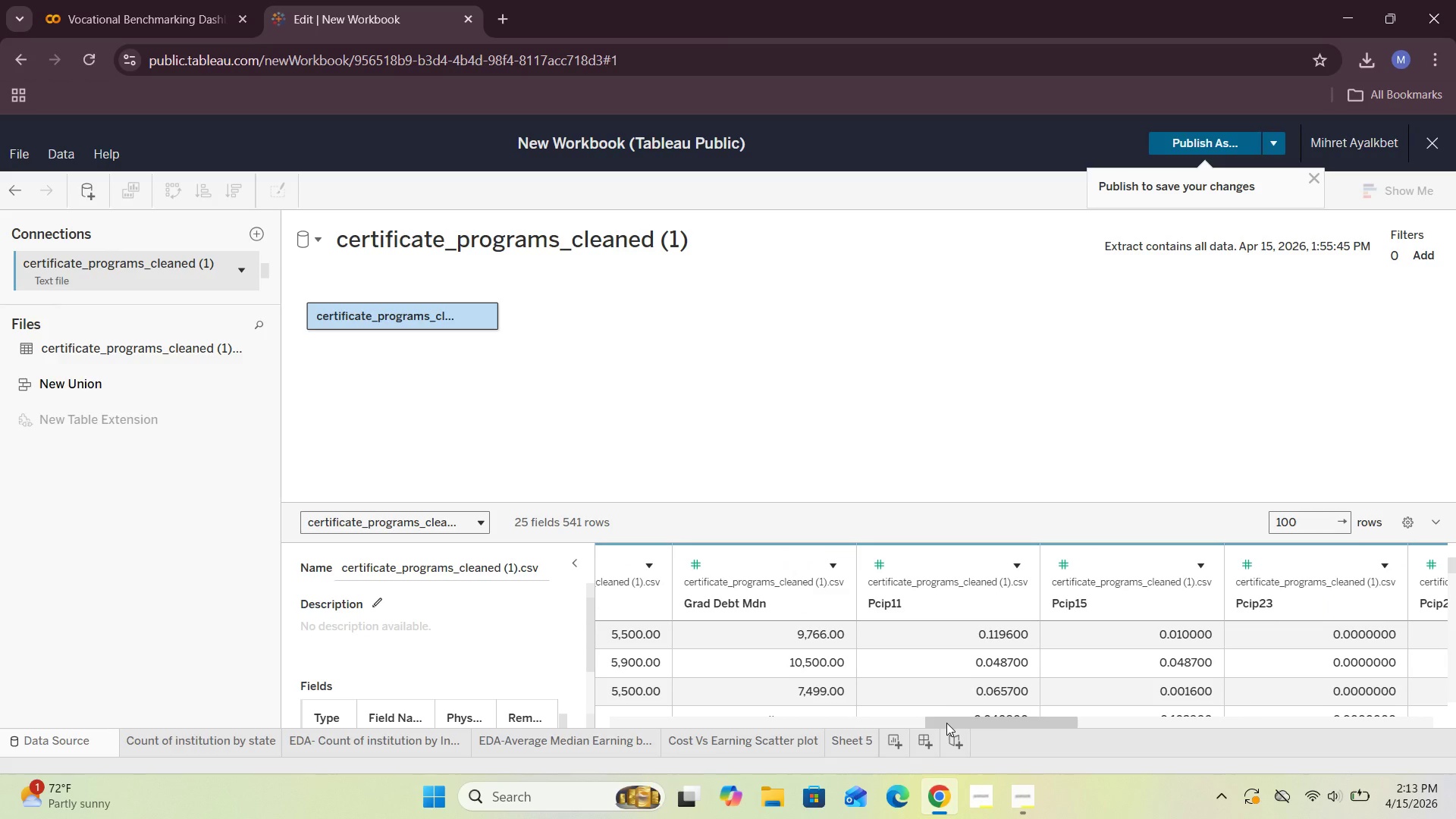 
hold_key(key=ControlLeft, duration=18.61)
left_click([920, 601])
 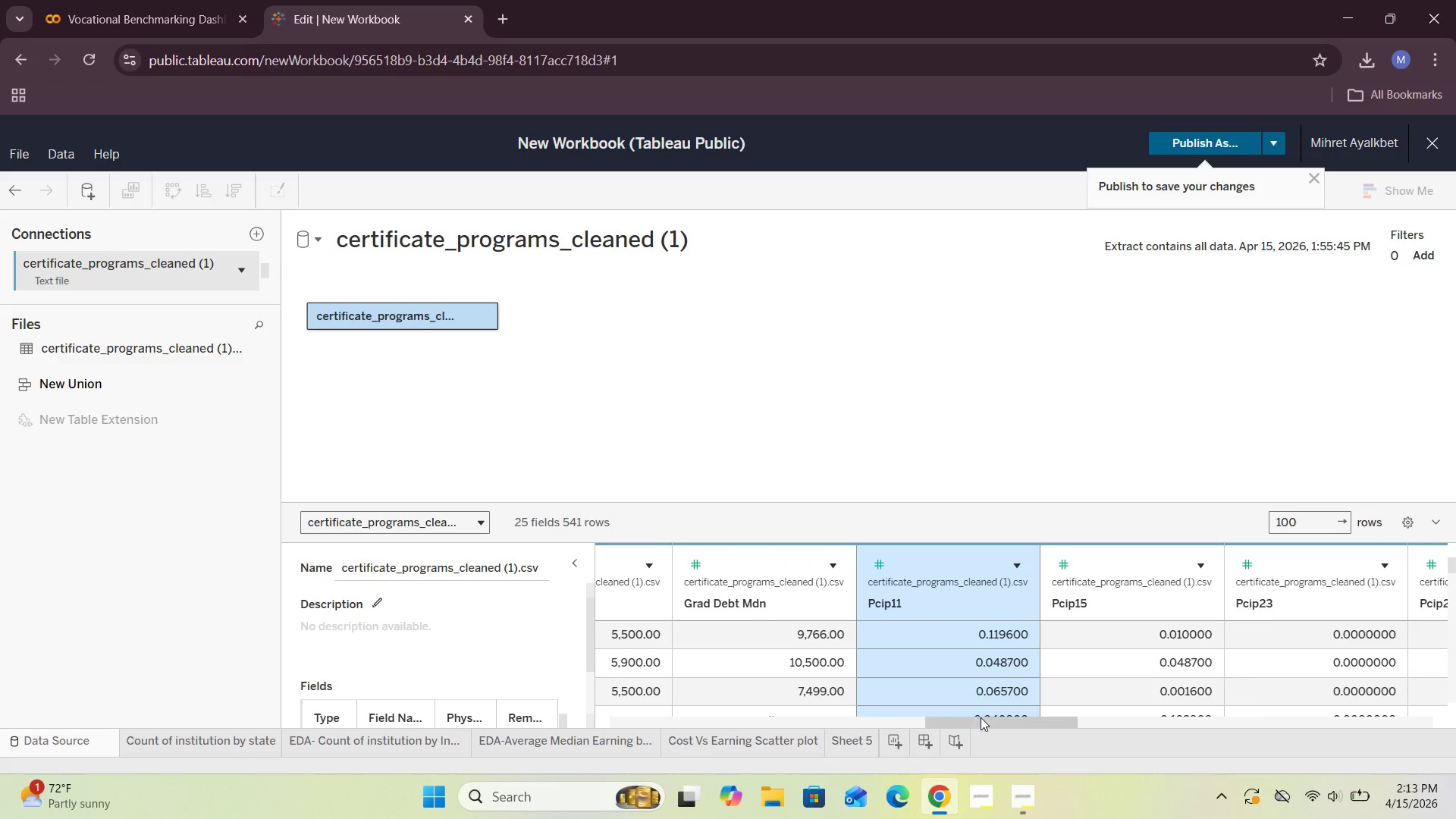 
left_click_drag(start_coordinate=[989, 723], to_coordinate=[1062, 725])
 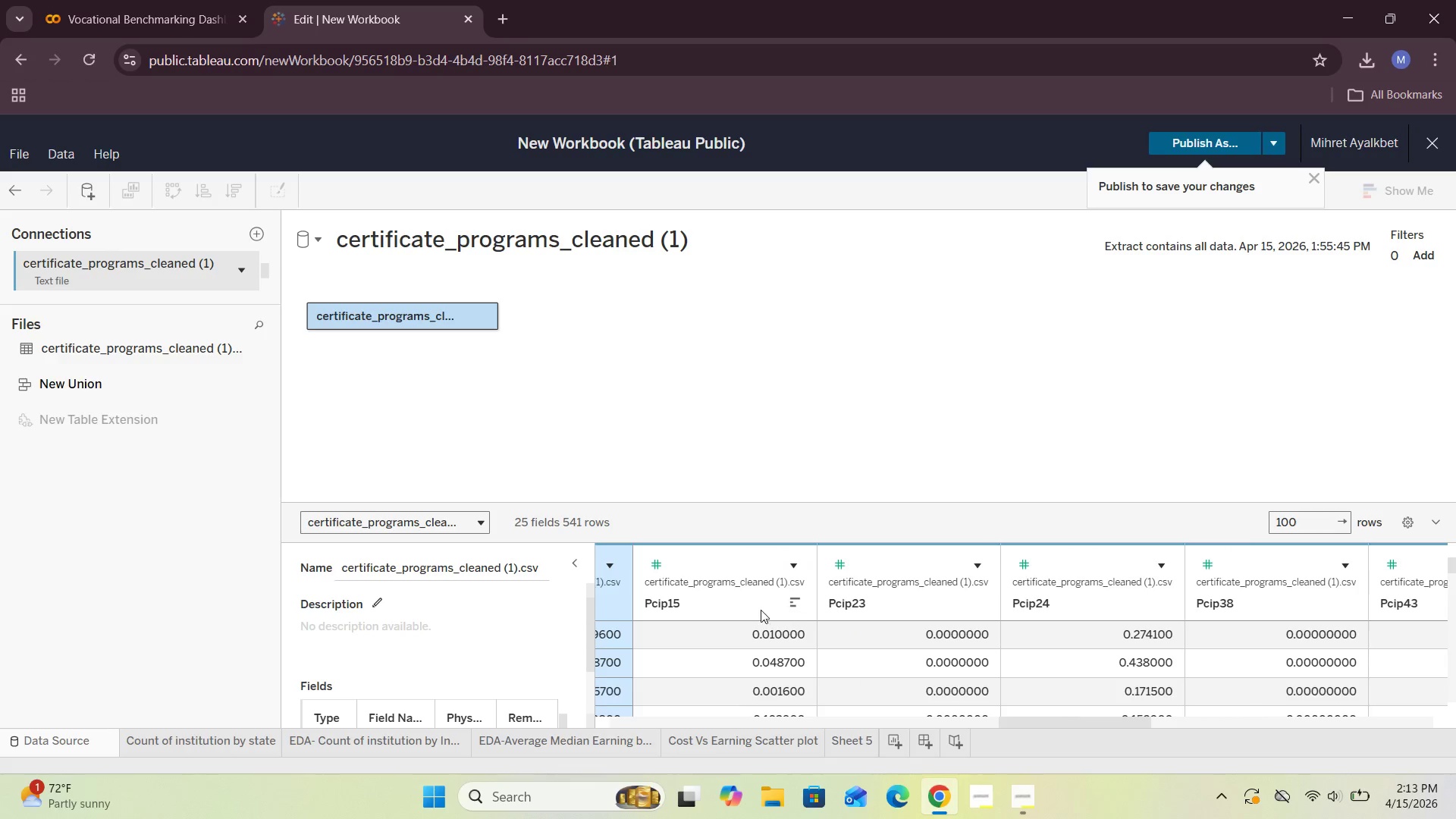 
left_click([745, 604])
 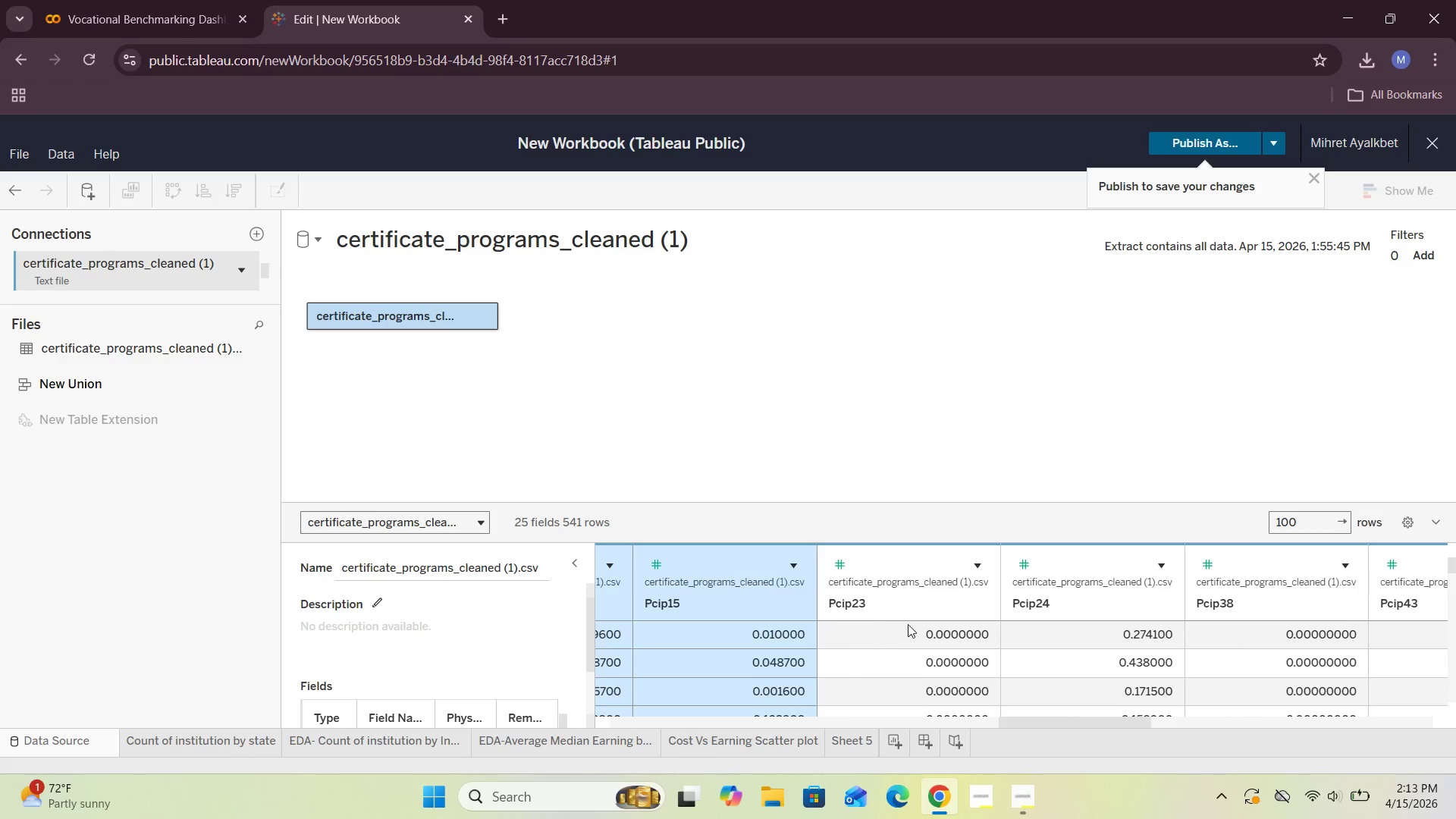 
left_click([914, 616])
 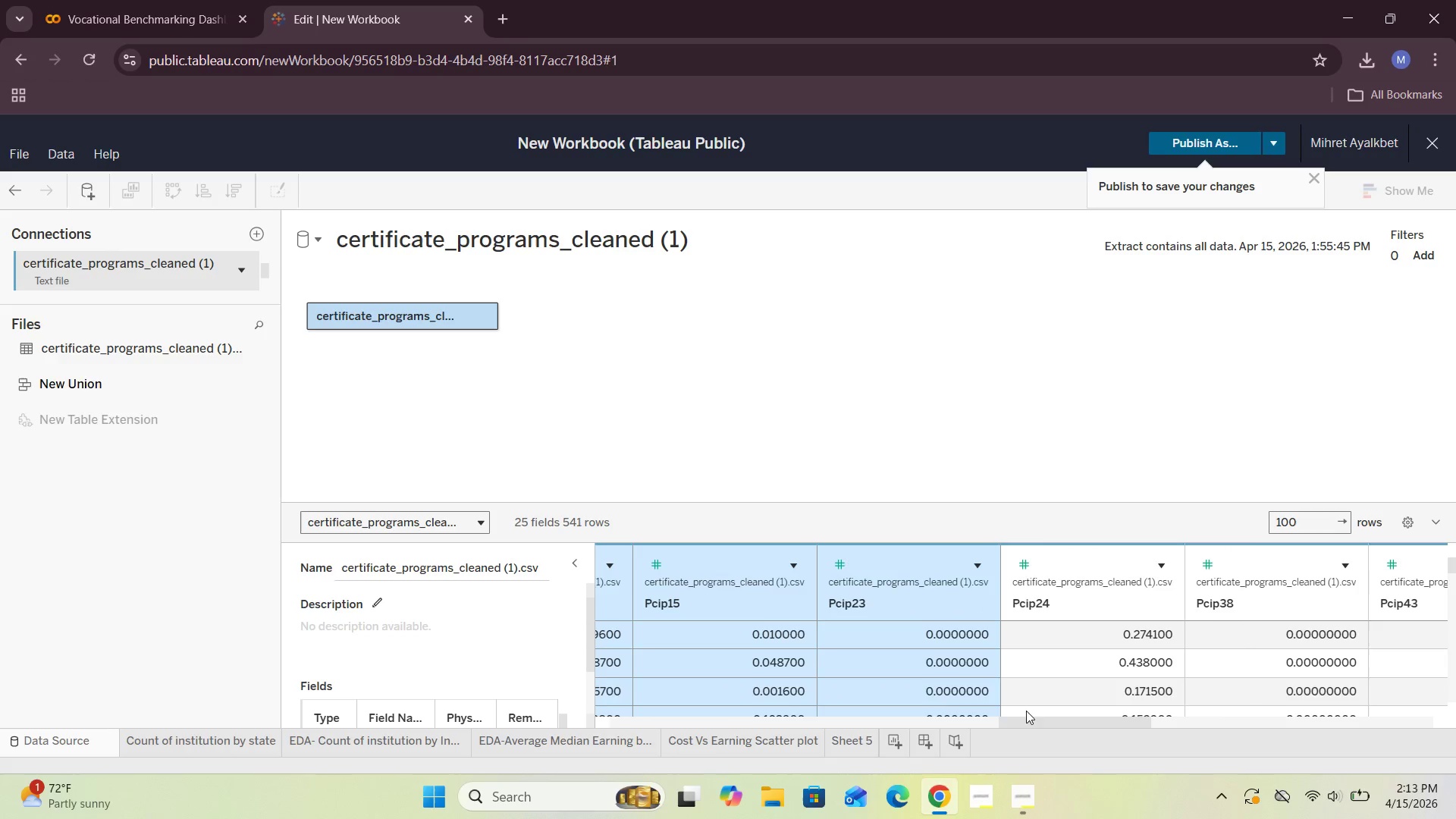 
left_click_drag(start_coordinate=[1024, 719], to_coordinate=[1087, 725])
 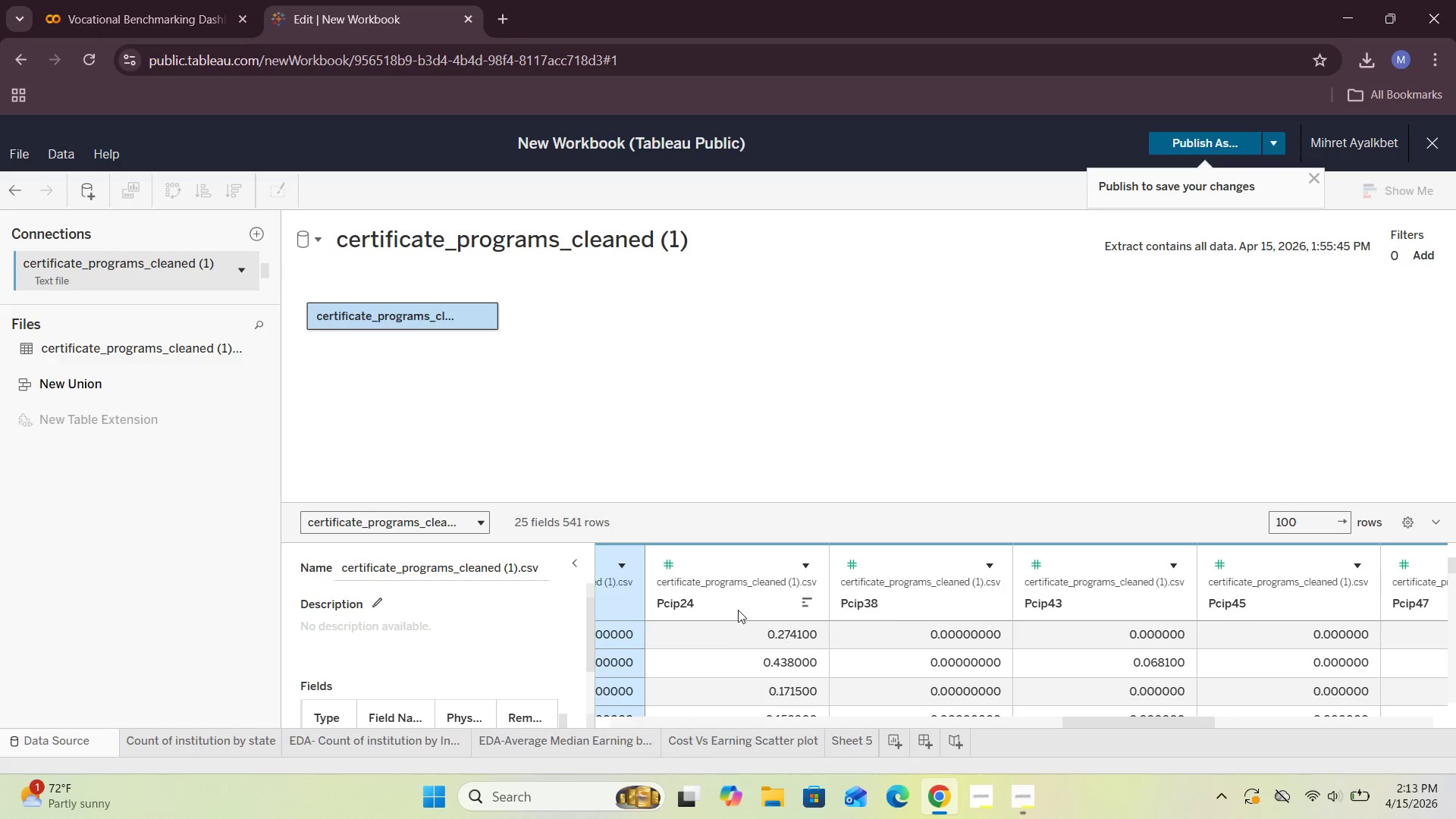 
left_click([731, 599])
 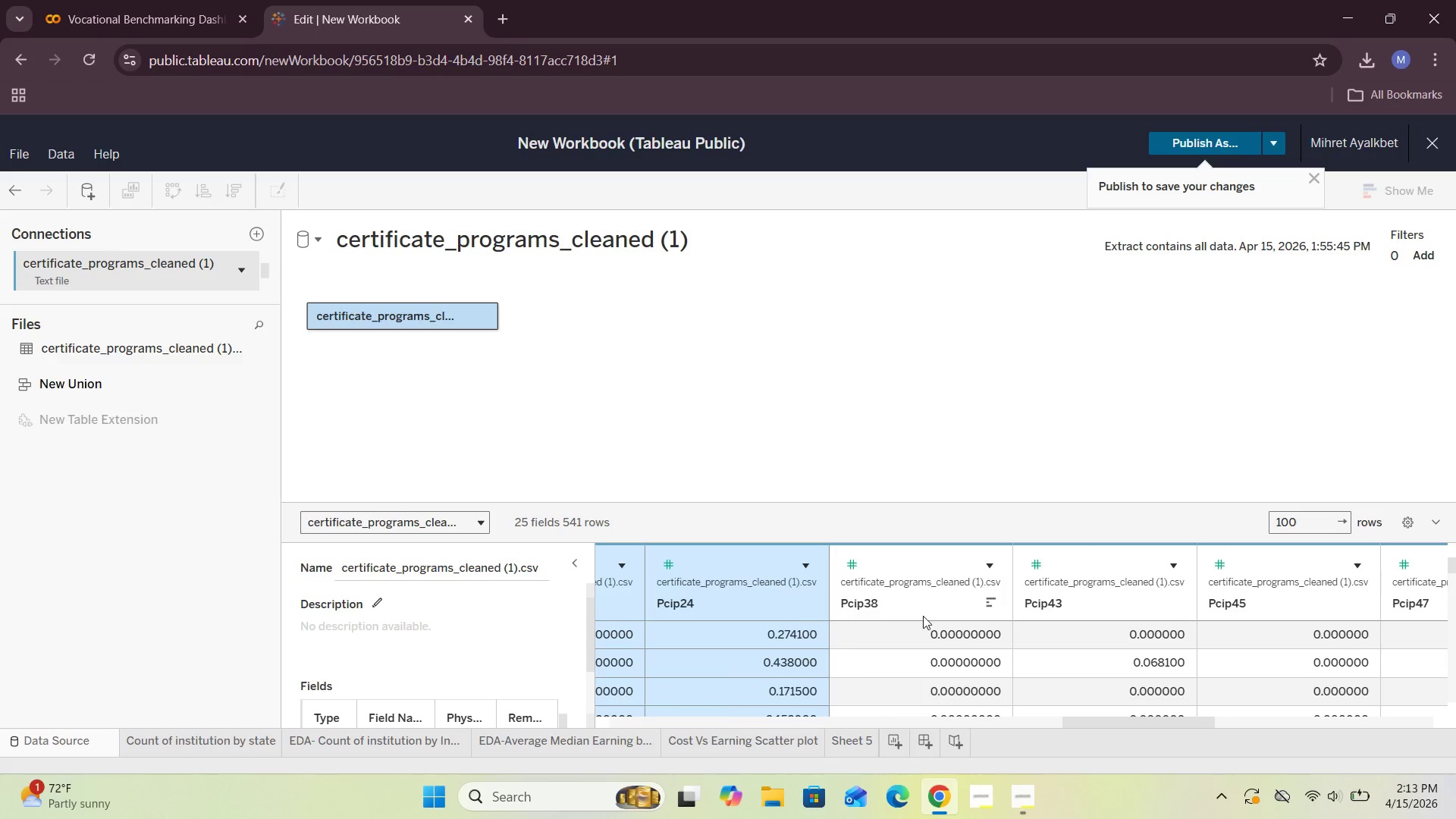 
left_click([923, 616])
 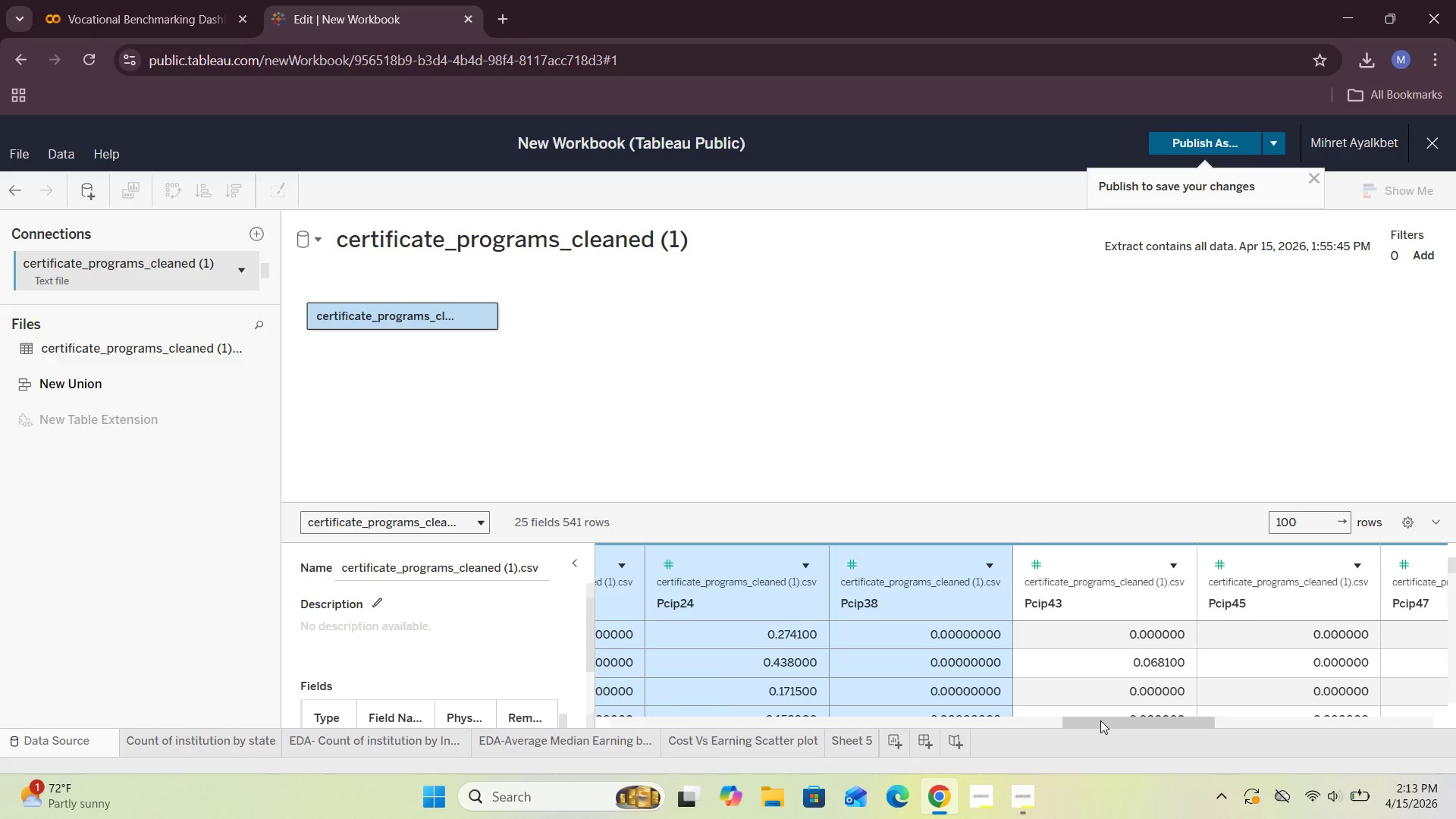 
left_click_drag(start_coordinate=[1100, 723], to_coordinate=[1146, 724])
 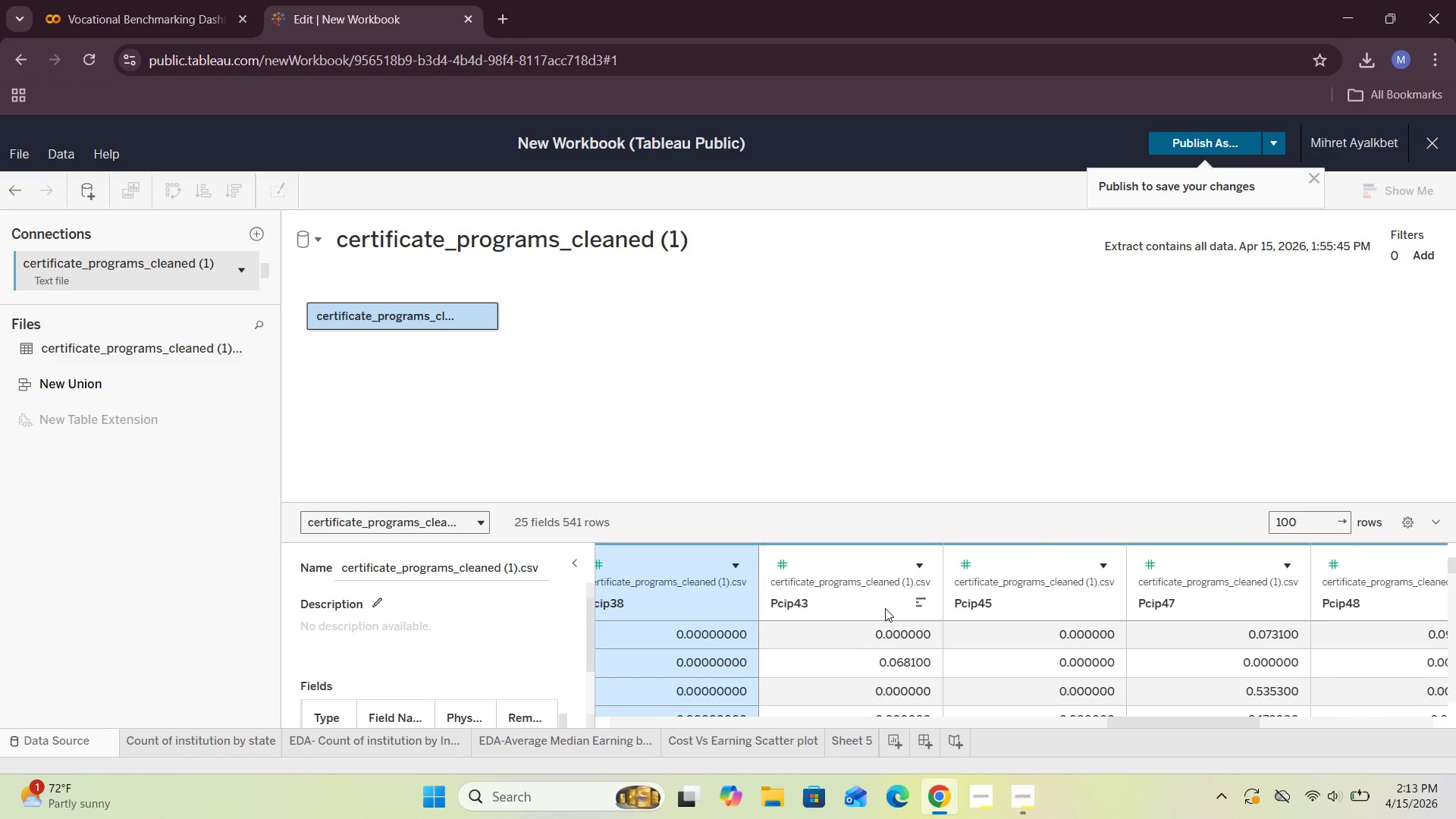 
left_click([859, 601])
 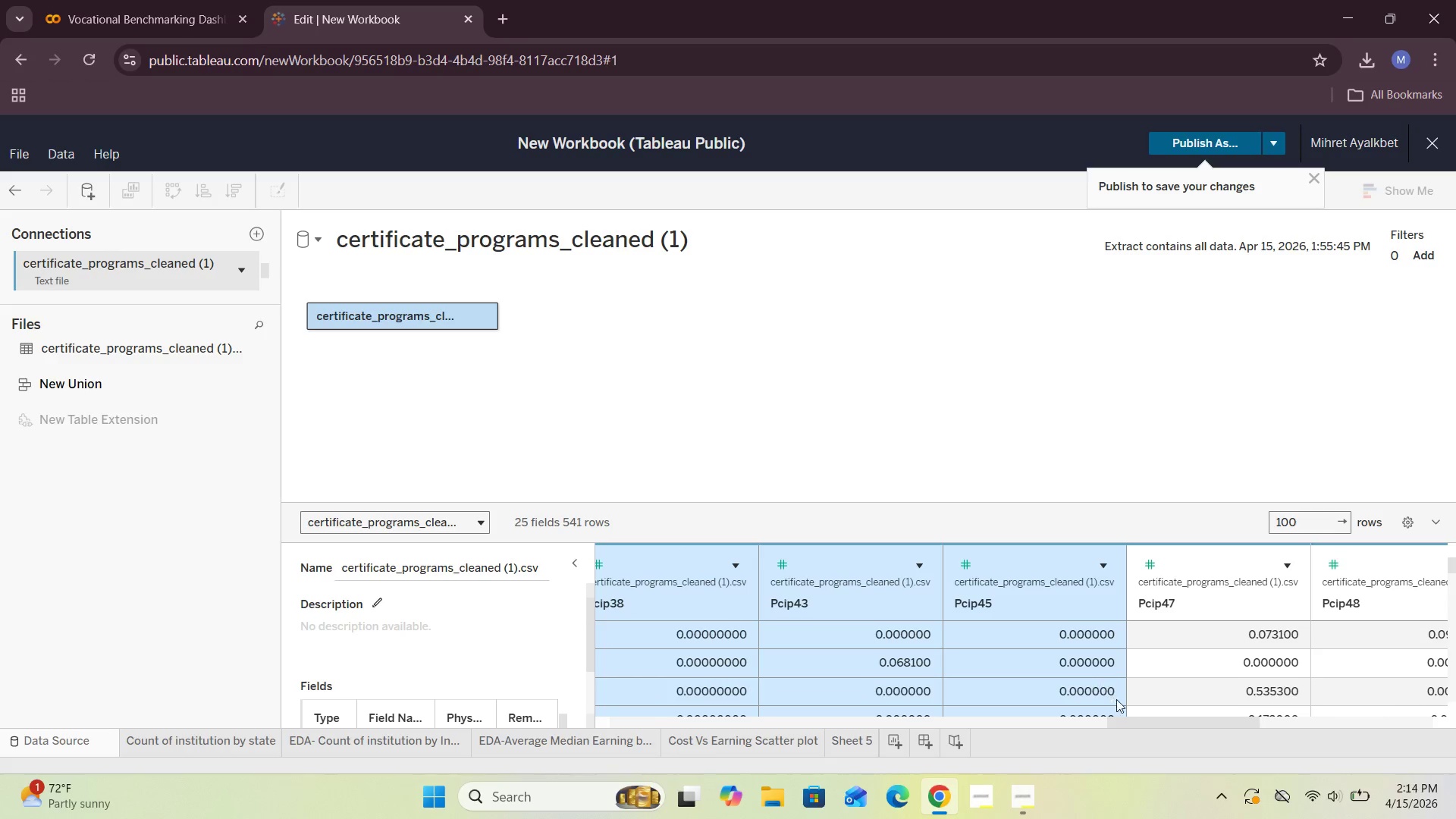 
left_click_drag(start_coordinate=[1121, 721], to_coordinate=[1178, 730])
 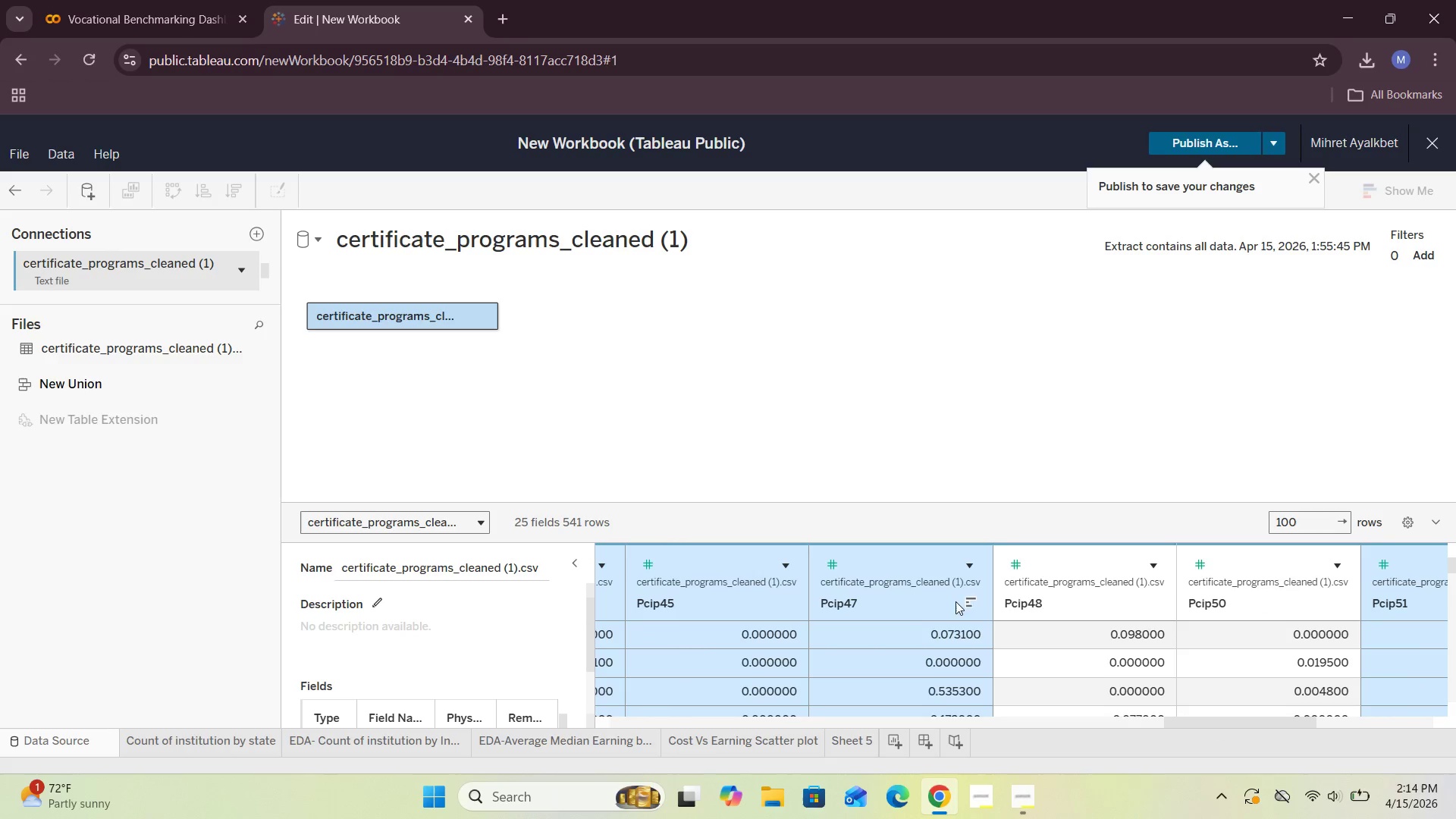 
double_click([1079, 610])
 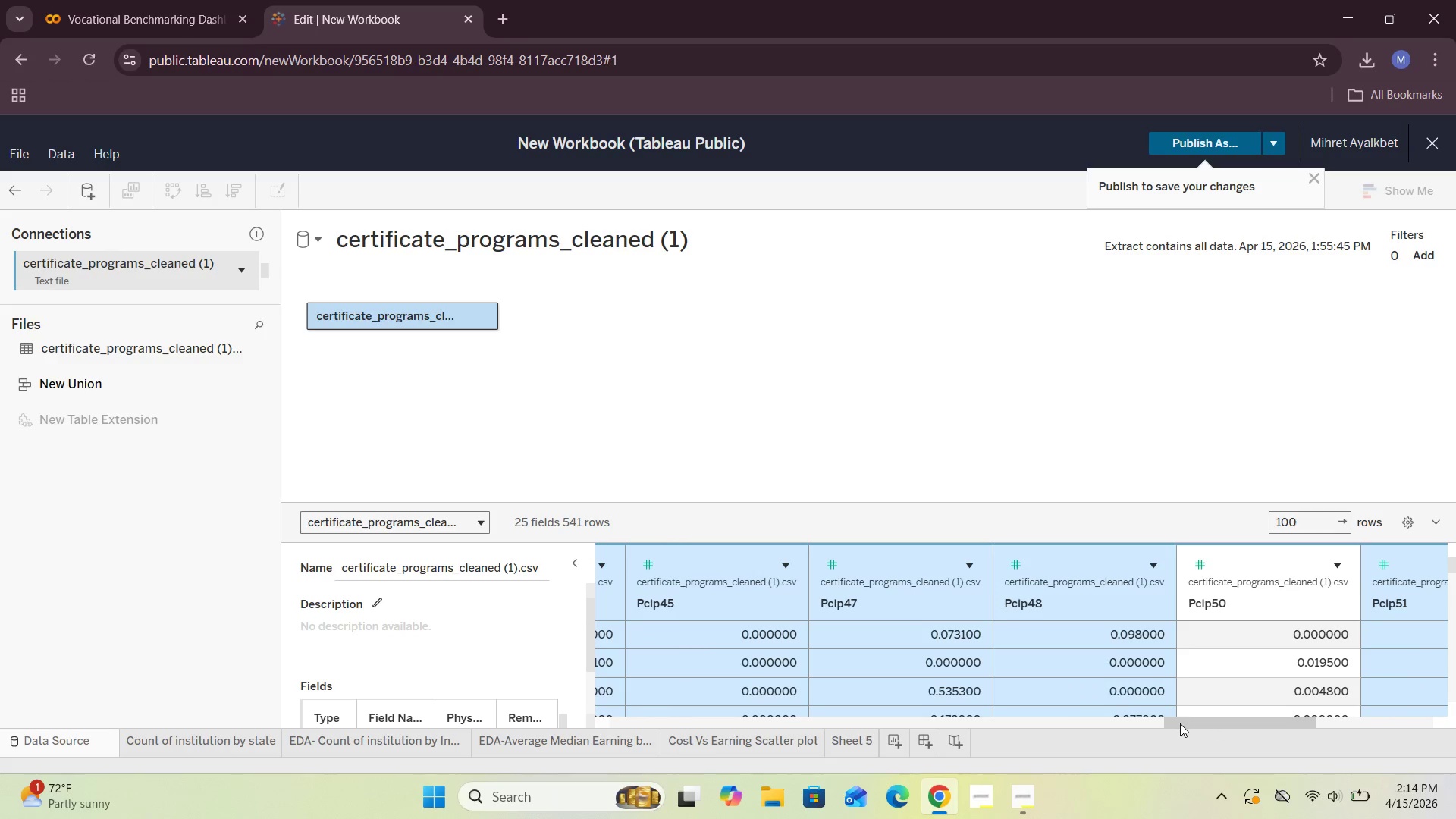 
left_click_drag(start_coordinate=[1178, 723], to_coordinate=[1250, 723])
 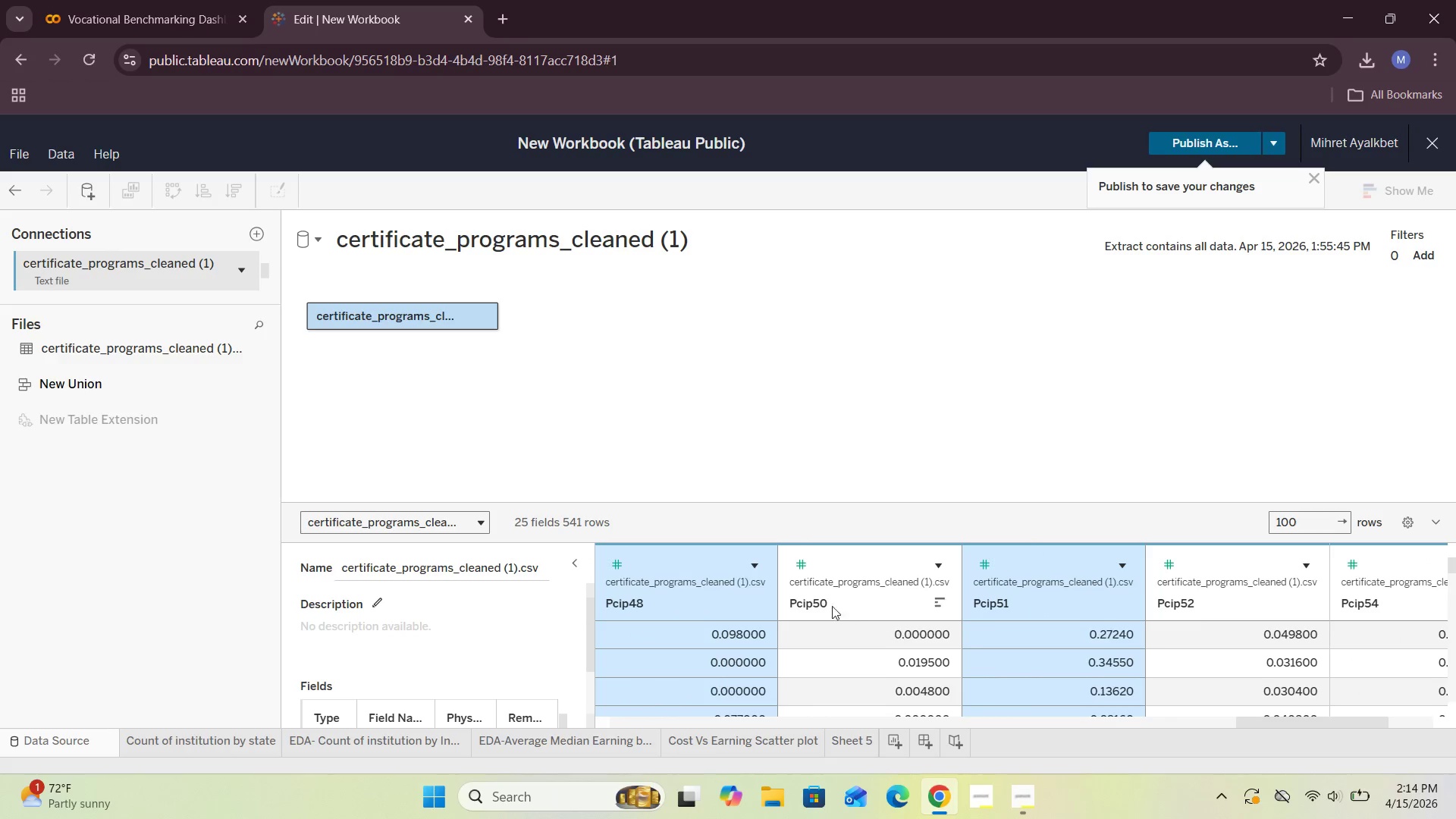 
left_click([829, 604])
 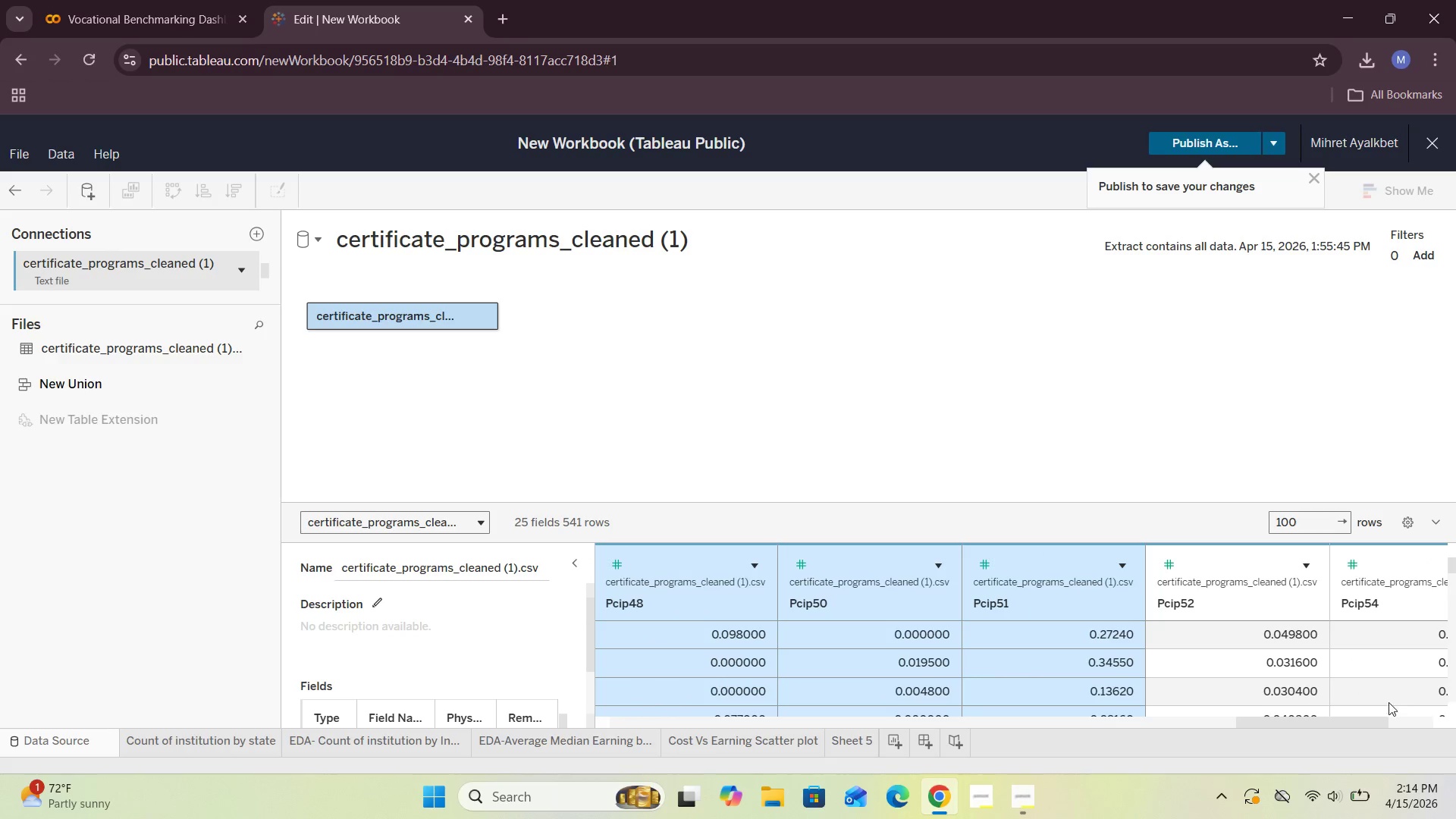 
left_click_drag(start_coordinate=[1333, 722], to_coordinate=[1365, 725])
 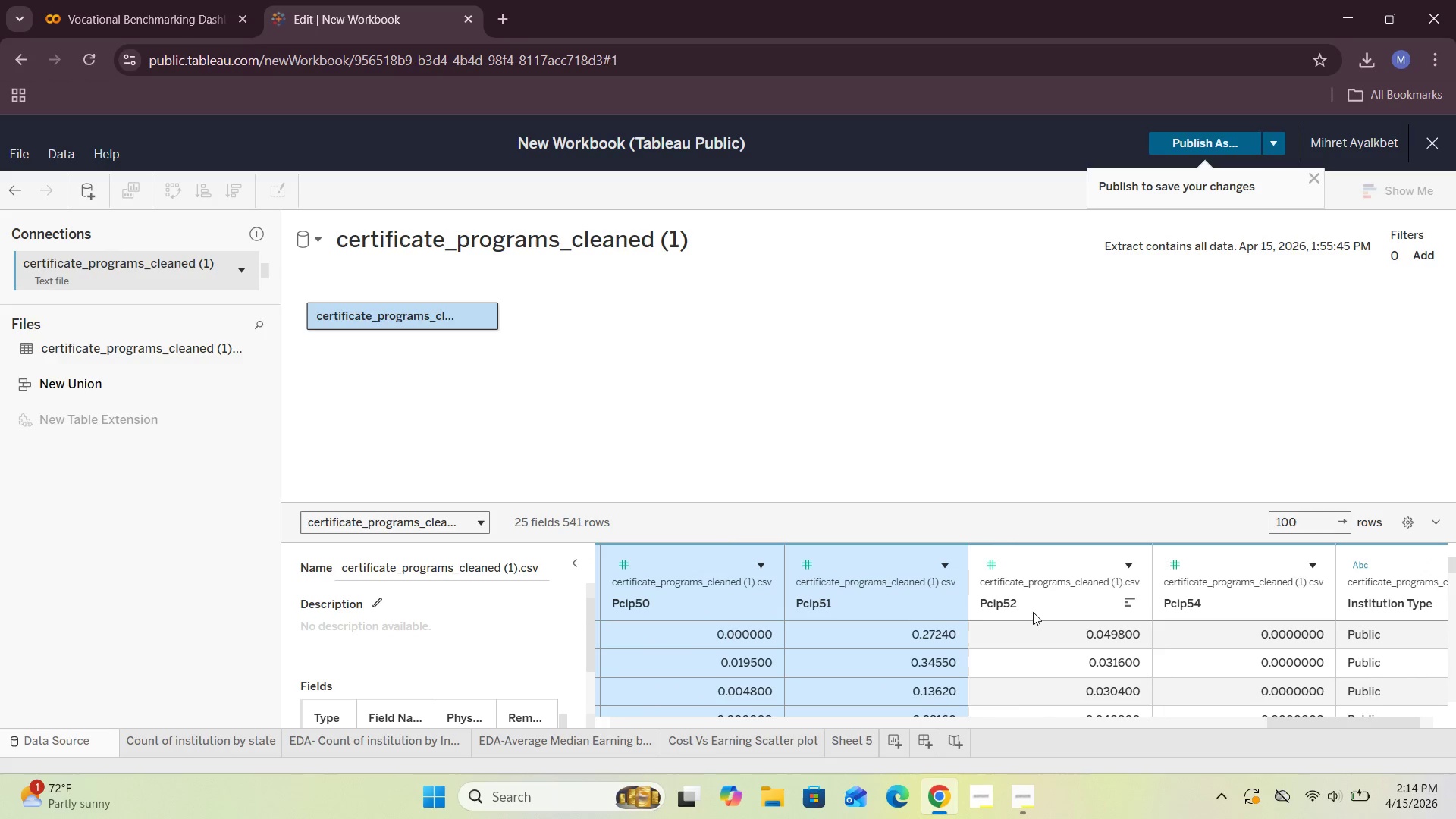 
left_click([1027, 608])
 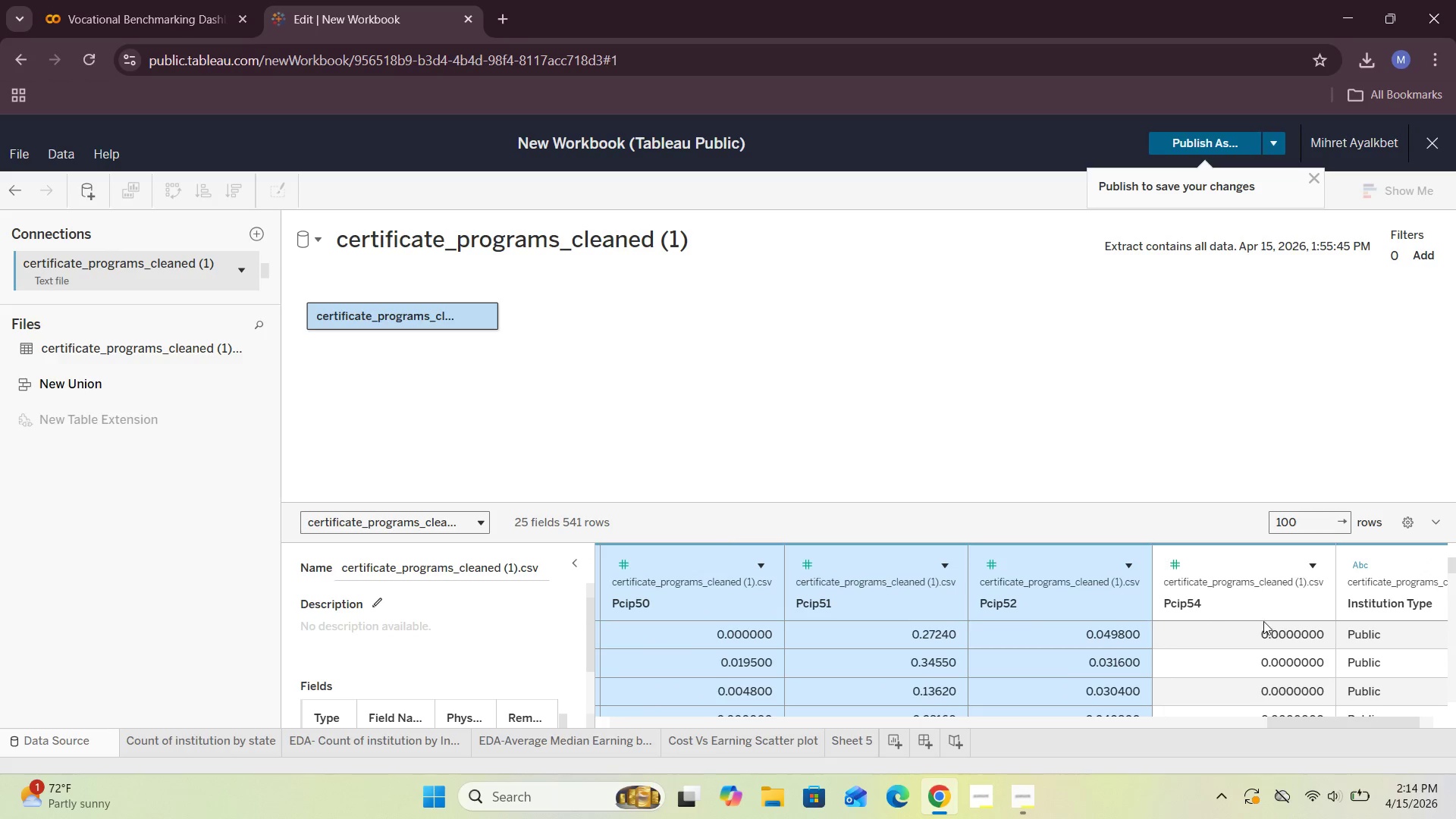 
left_click([1265, 621])
 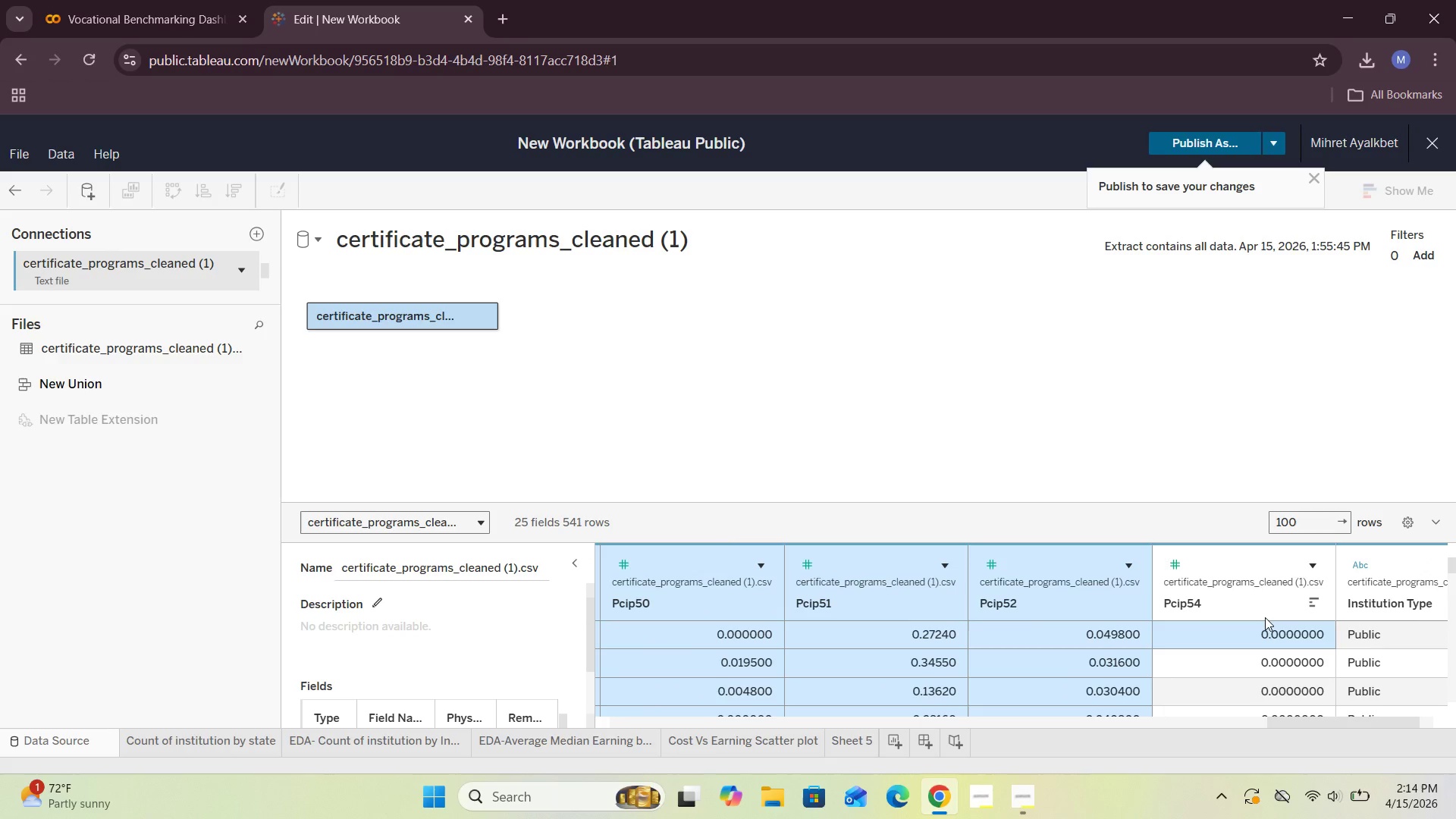 
left_click([1265, 616])
 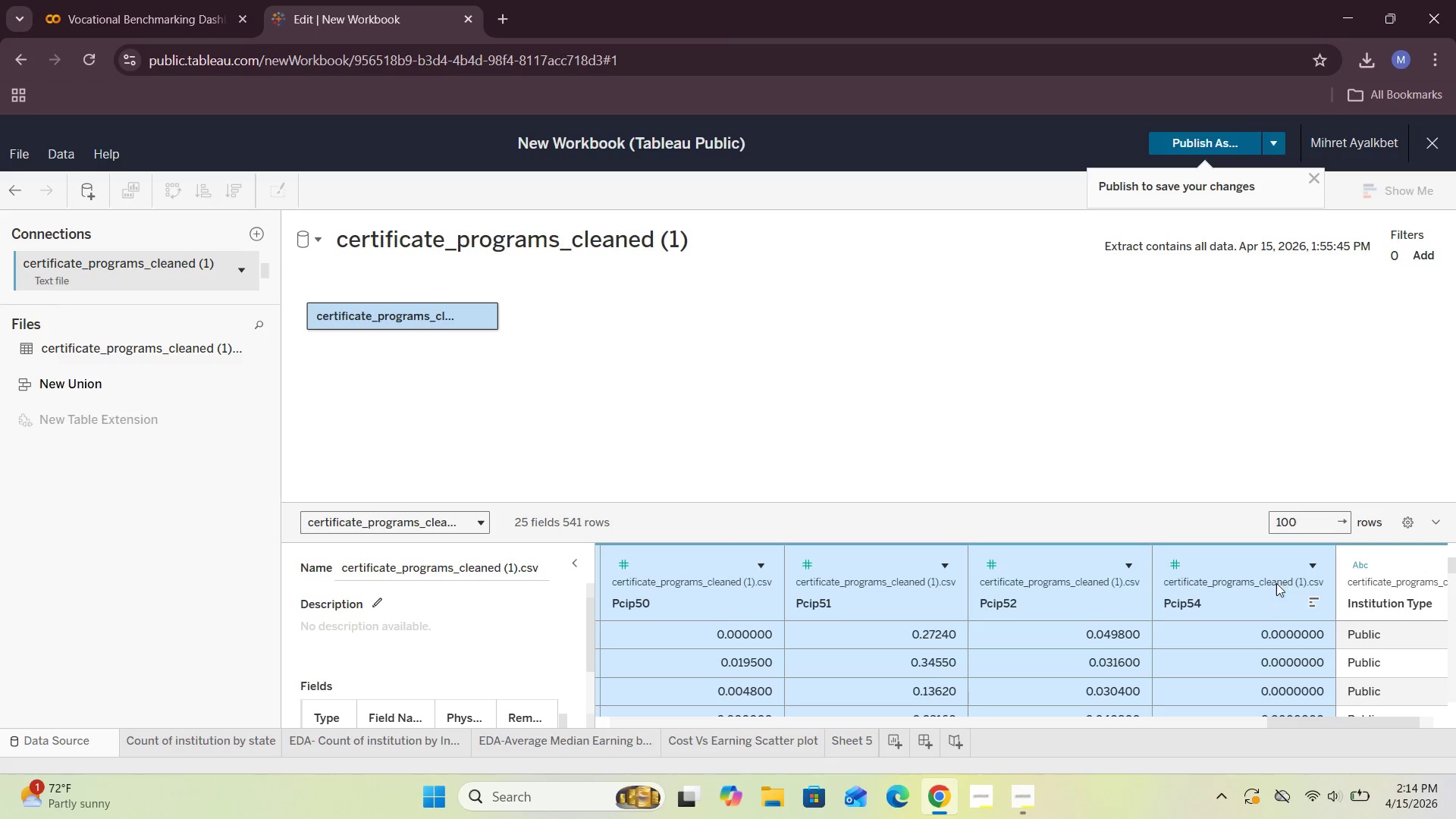 
right_click([1208, 565])
 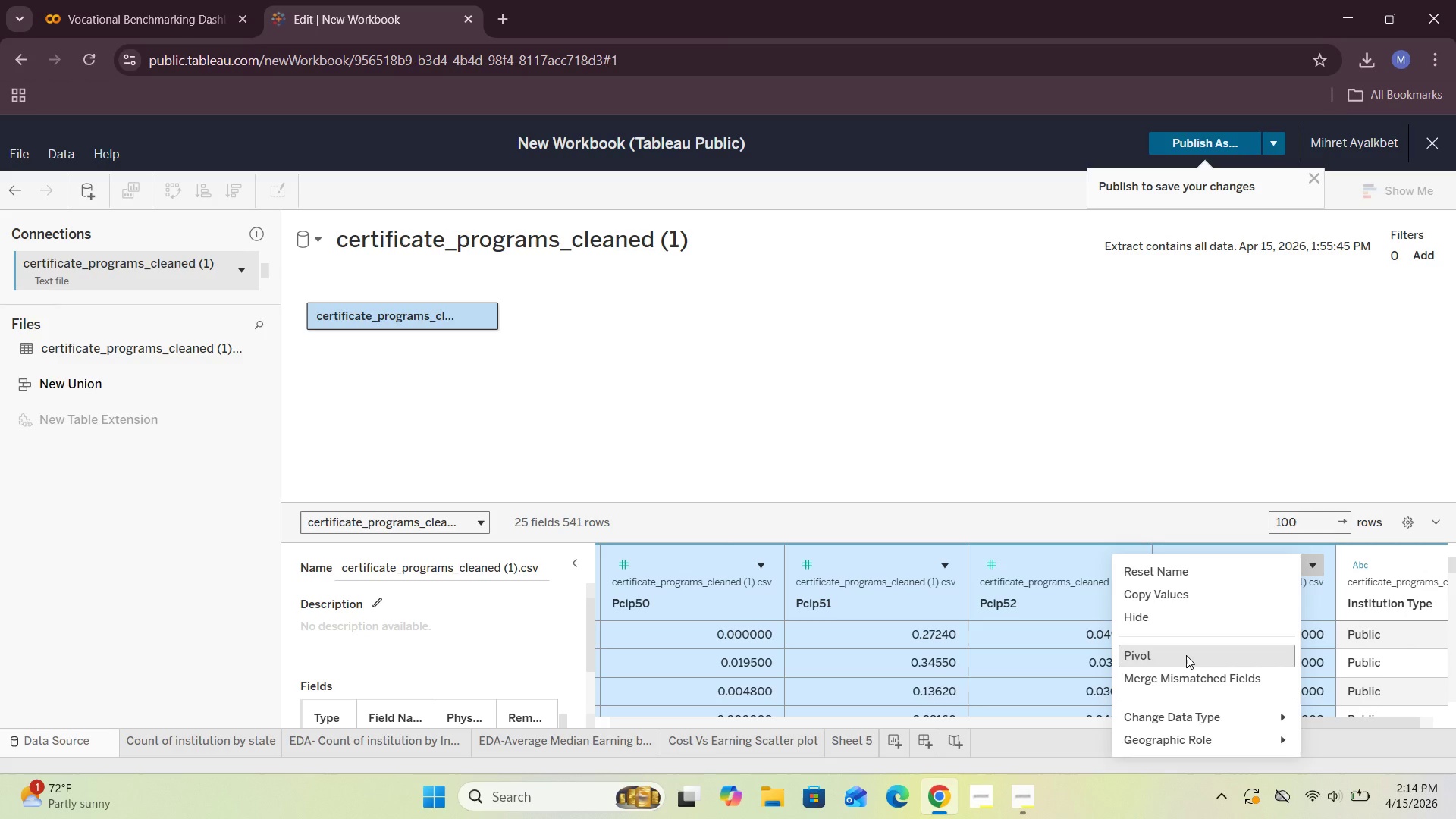 
wait(6.81)
 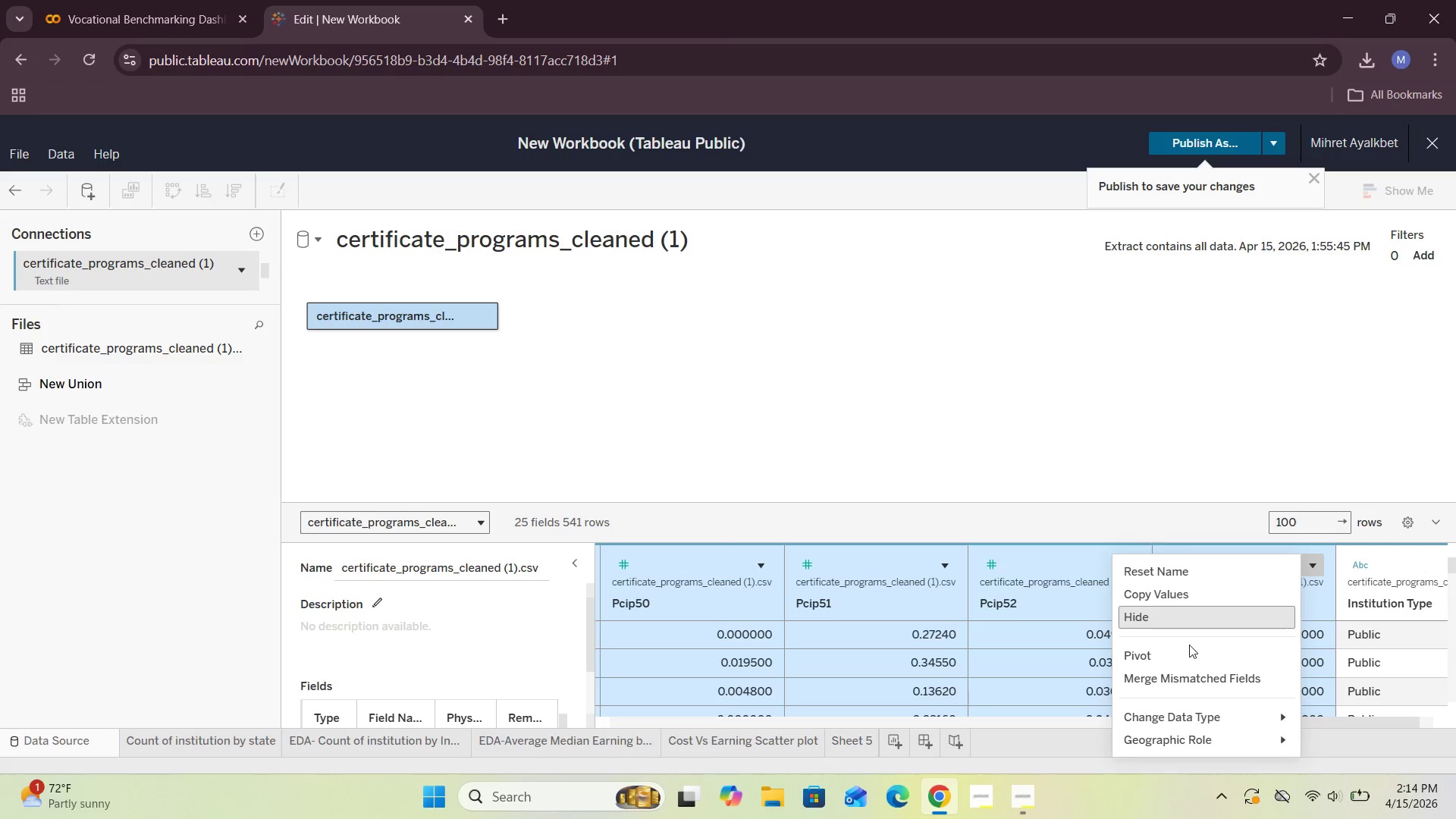 
left_click([1186, 655])
 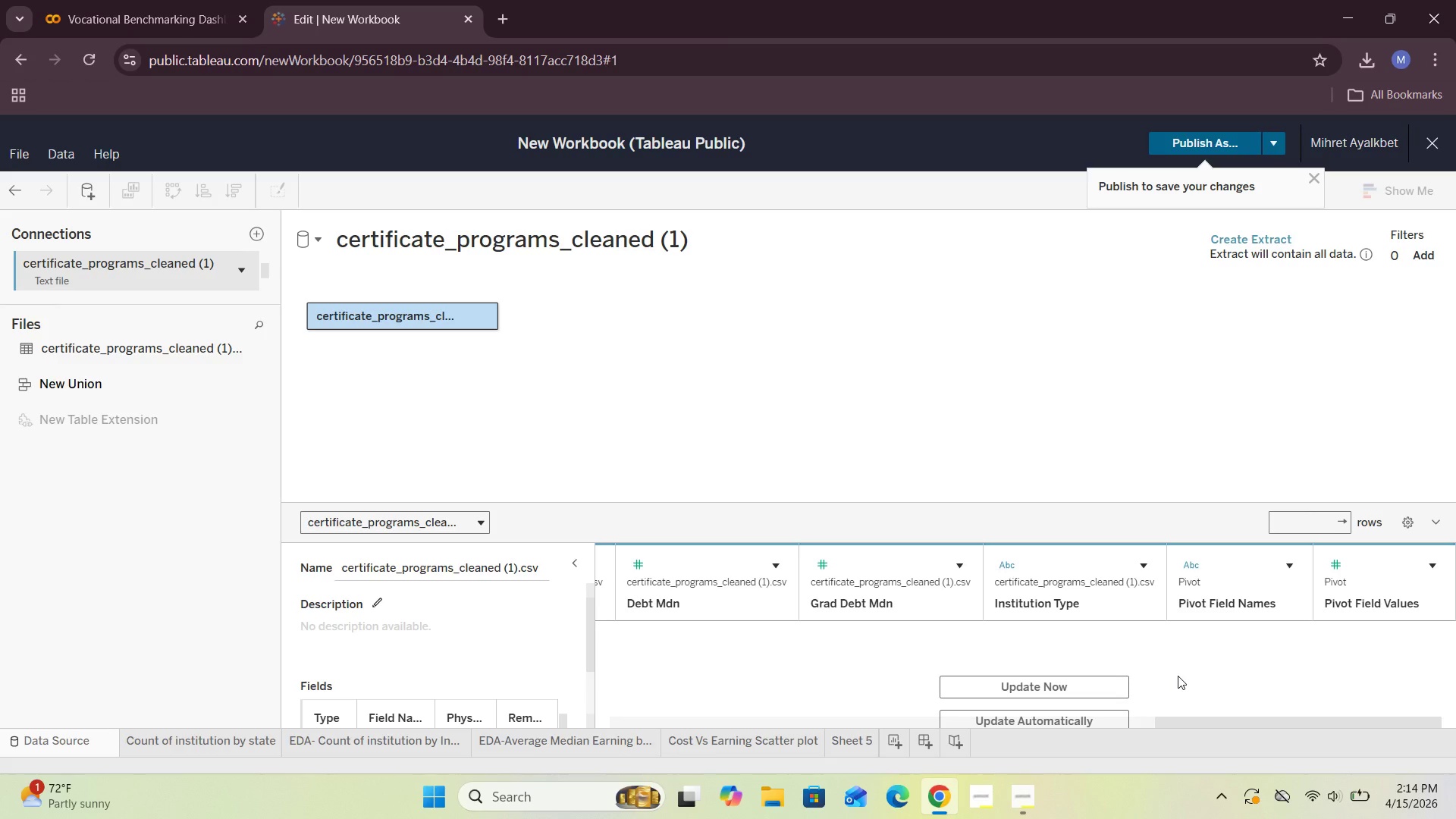 
wait(6.65)
 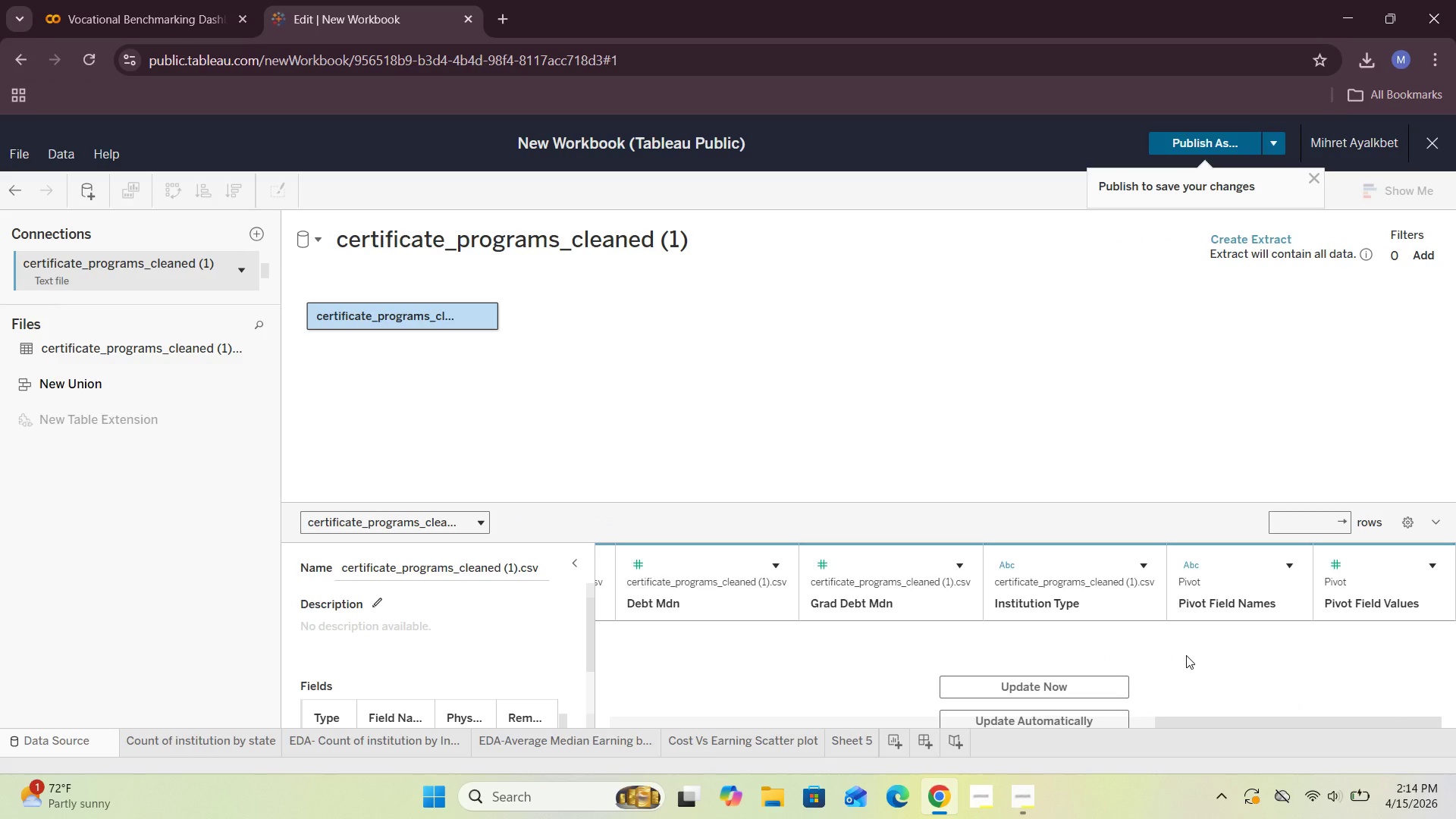 
mouse_move([1262, 613])
 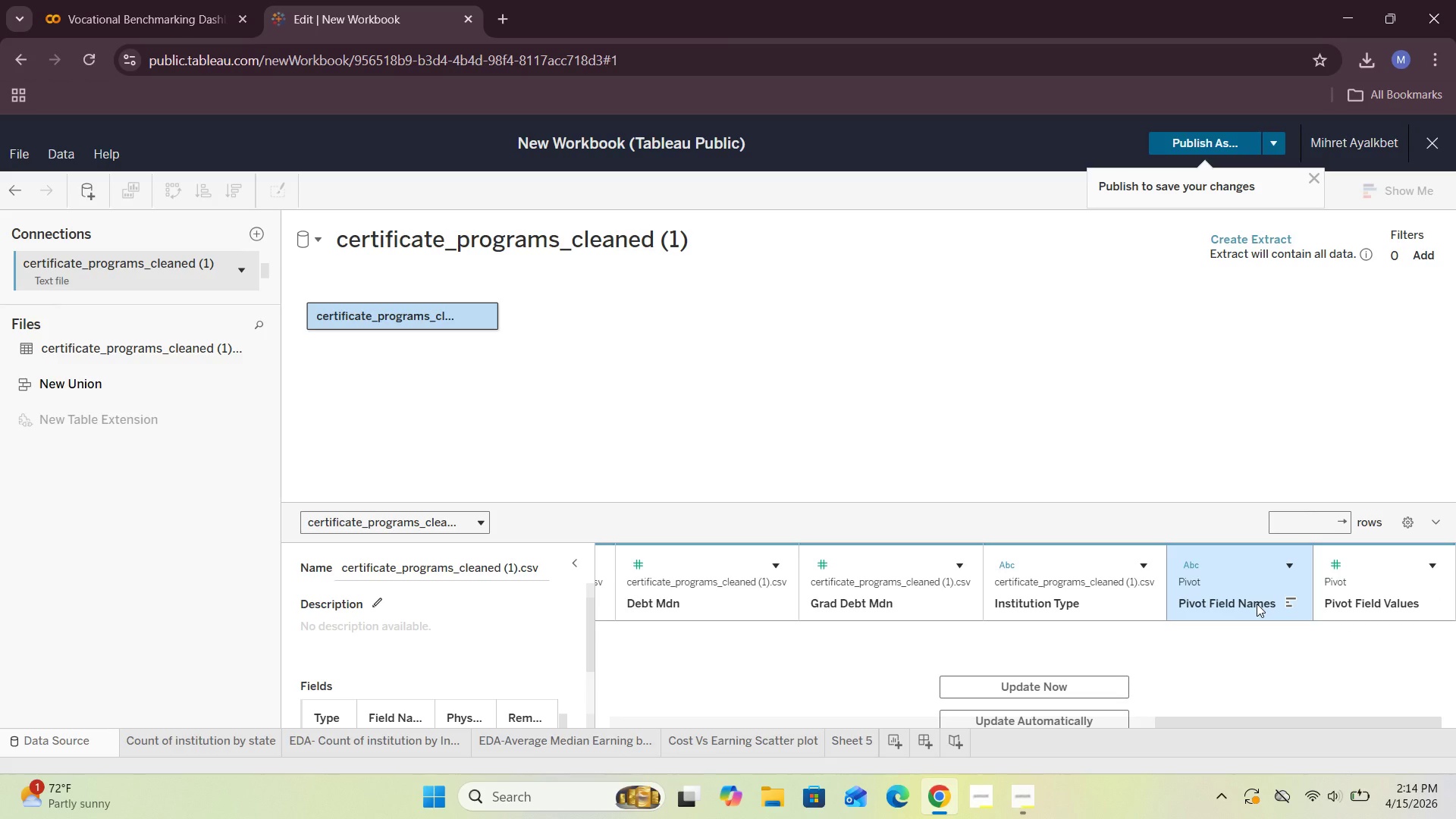 
double_click([1257, 604])
 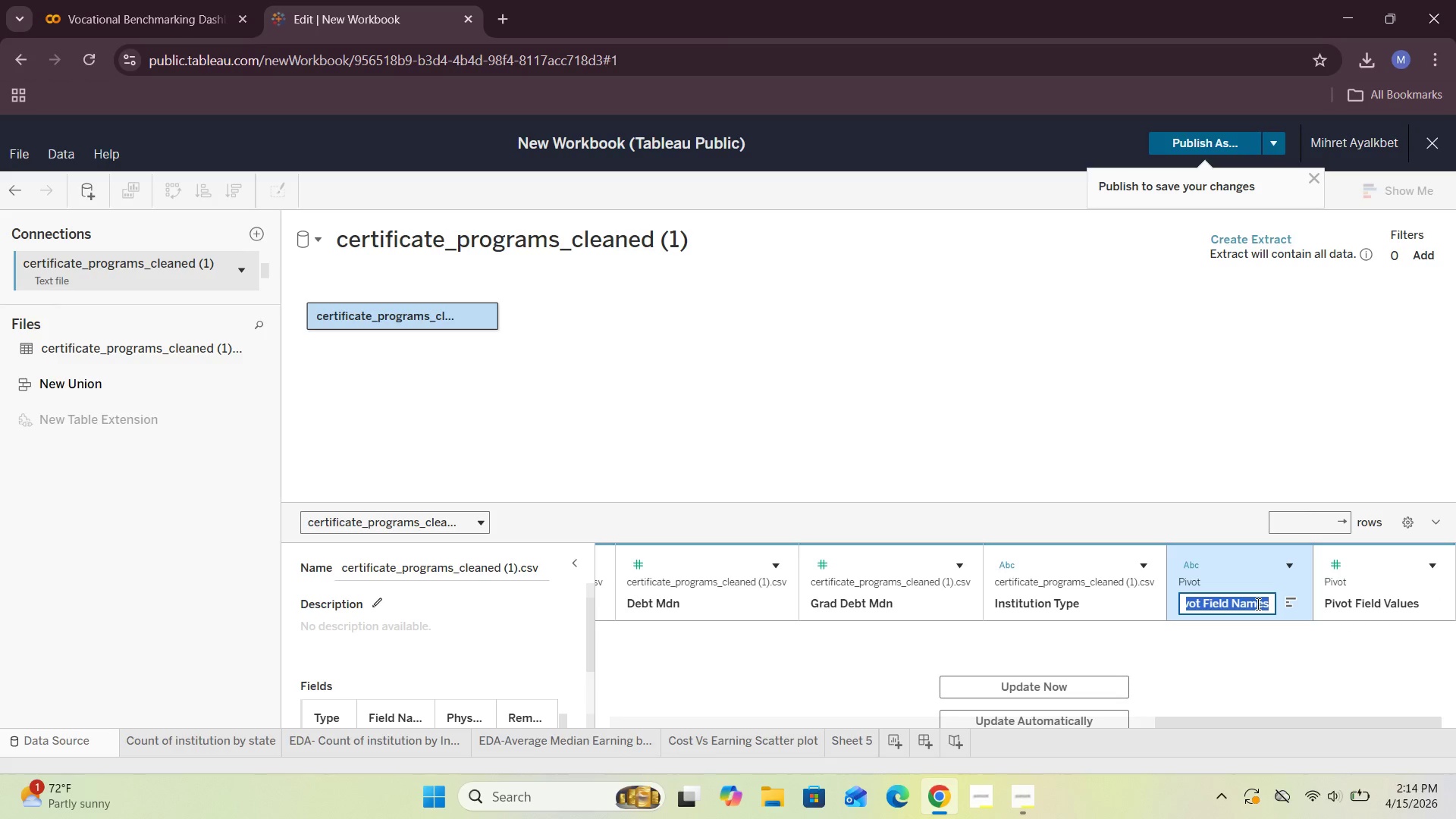 
triple_click([1257, 604])
 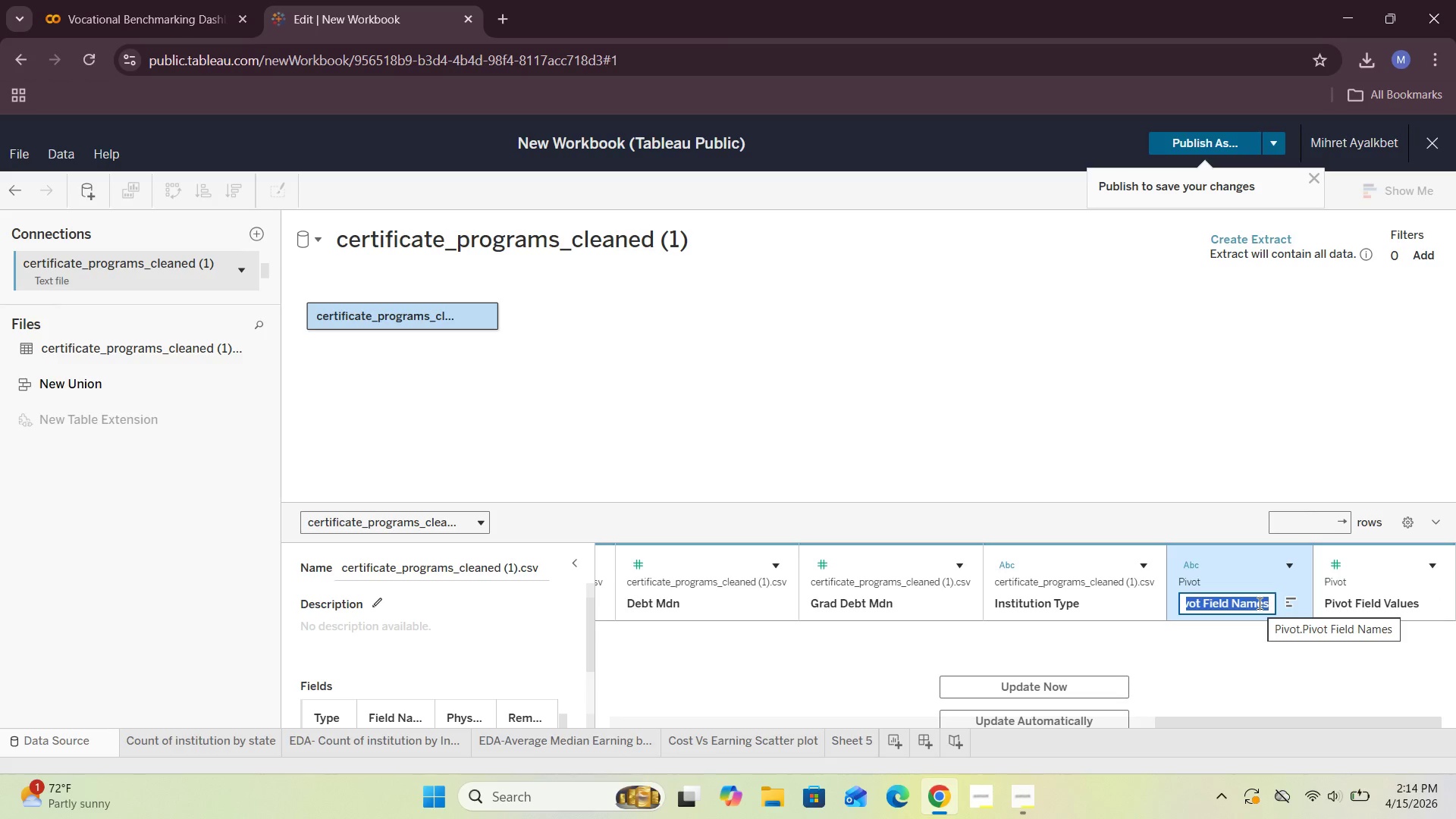 
key(Backspace)
type(CIP Code)
 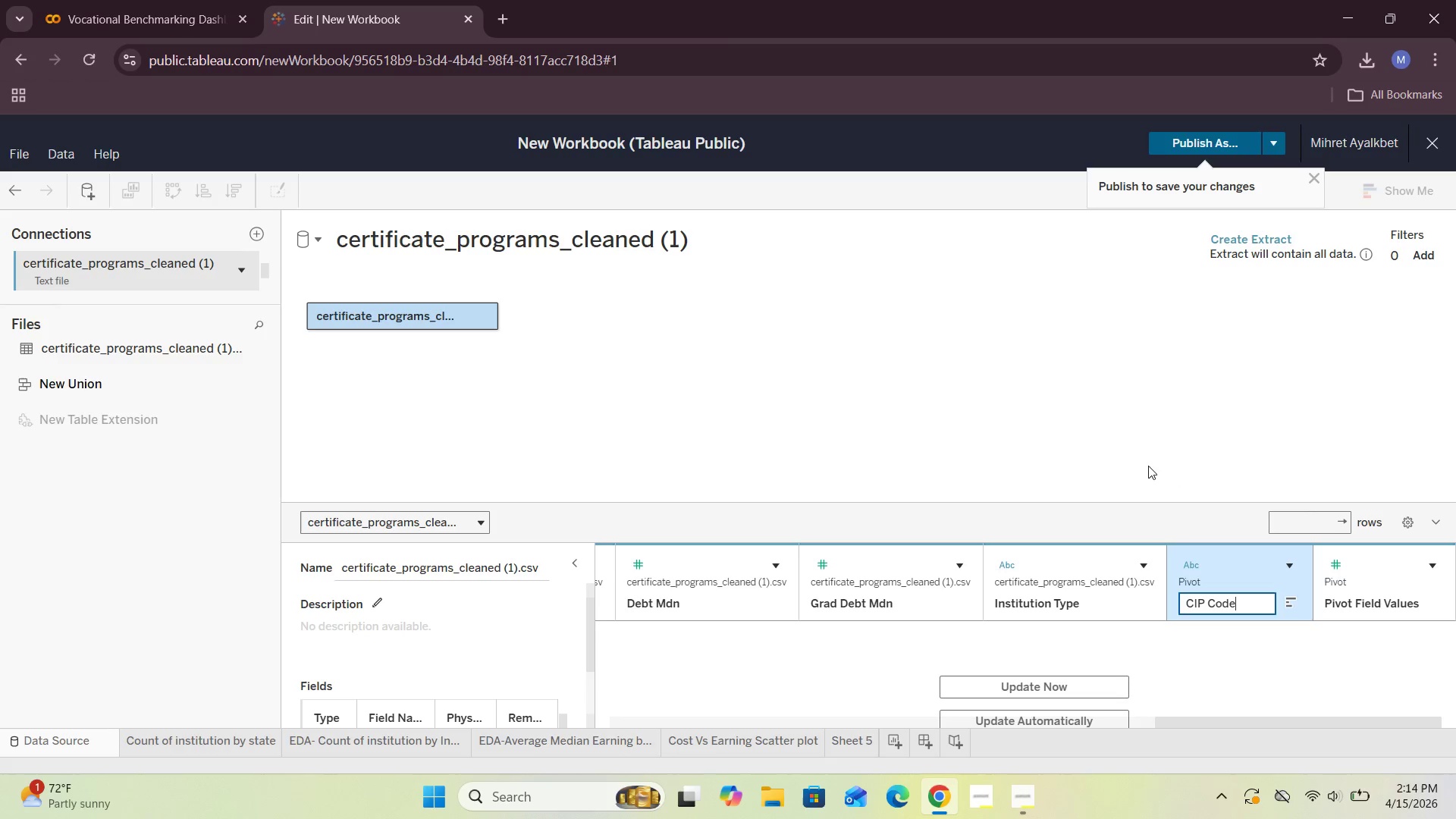 
left_click([1139, 522])
 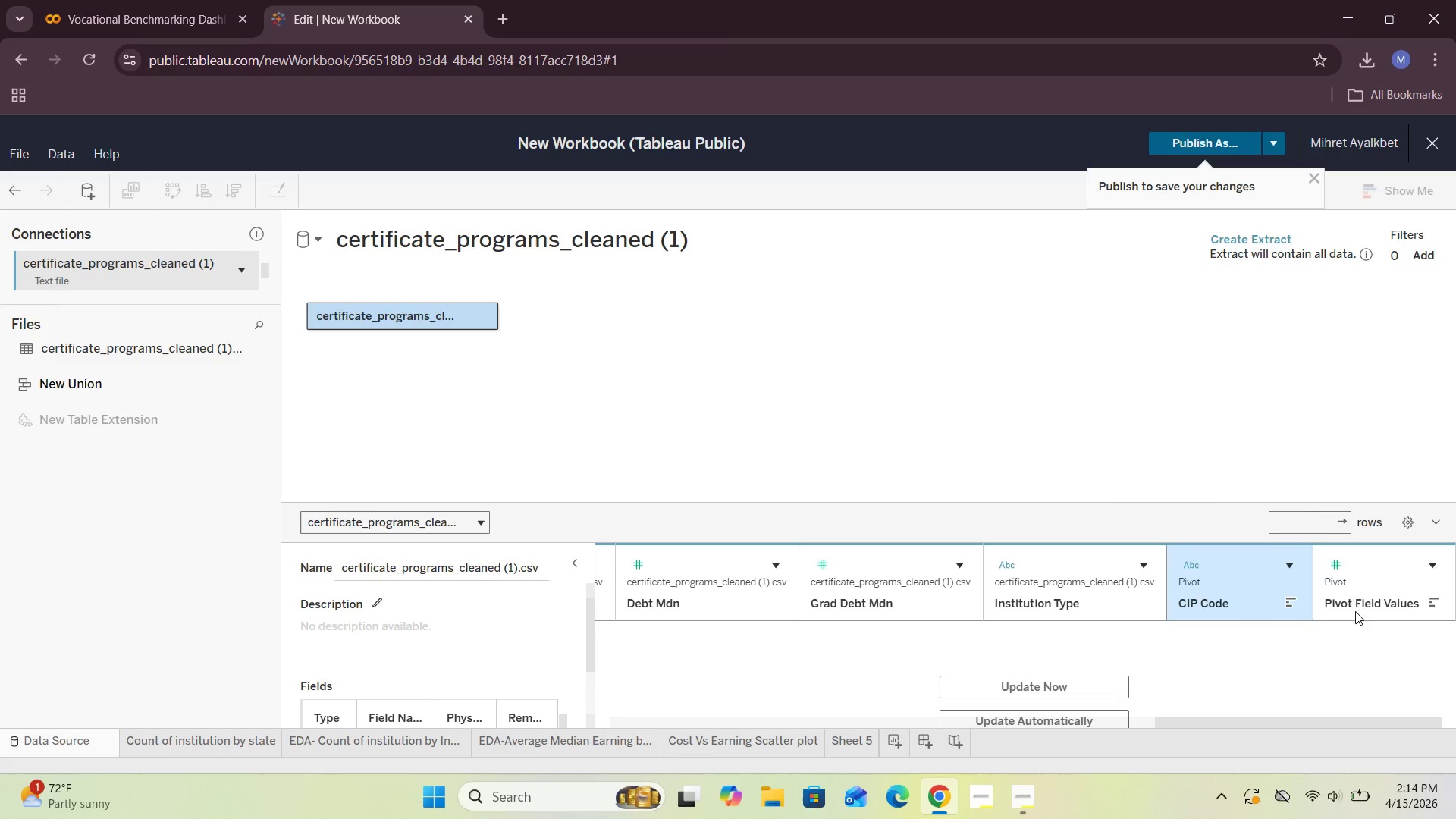 
double_click([1355, 607])
 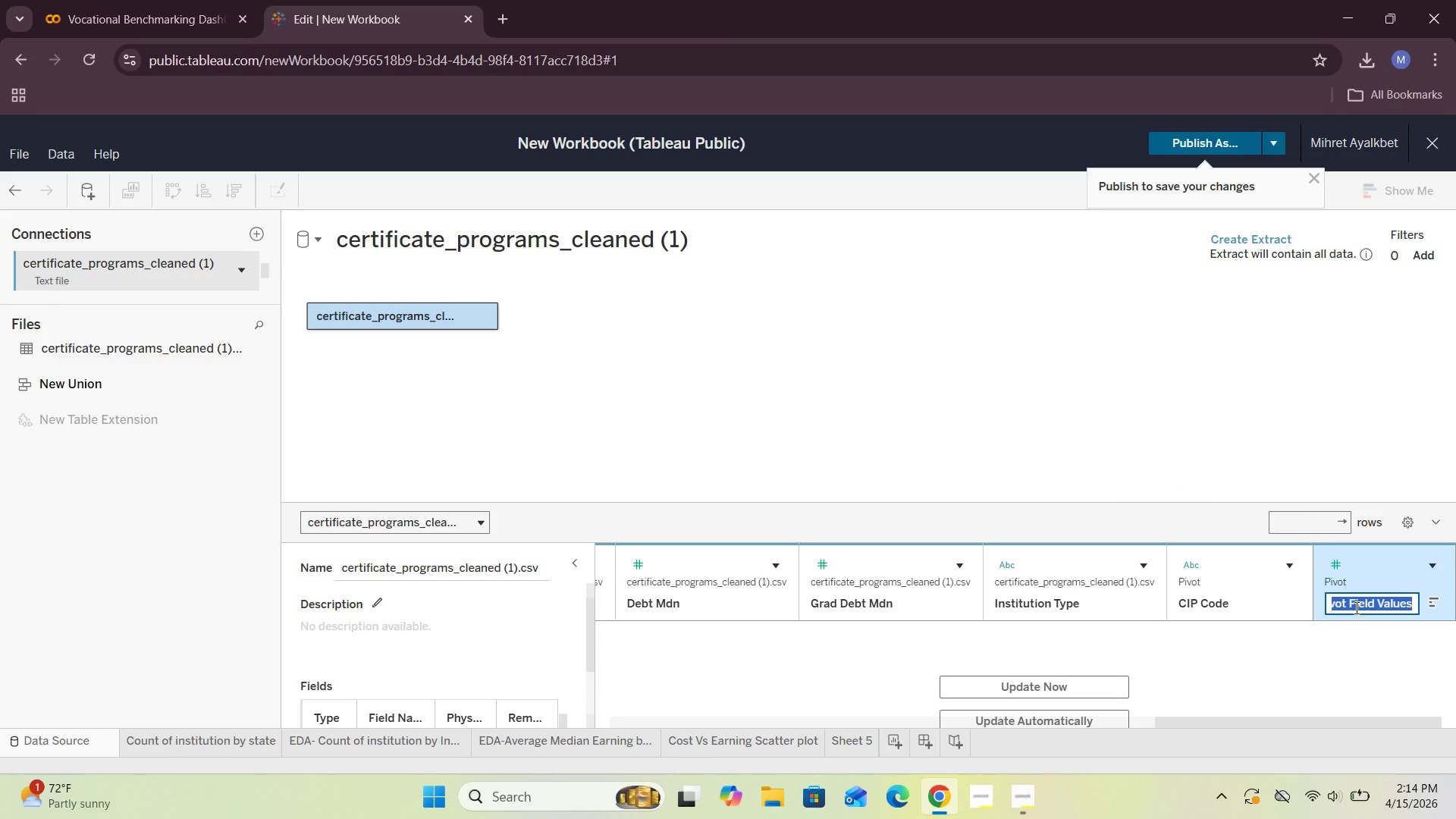 
key(Backspace)
type(Program Share)
 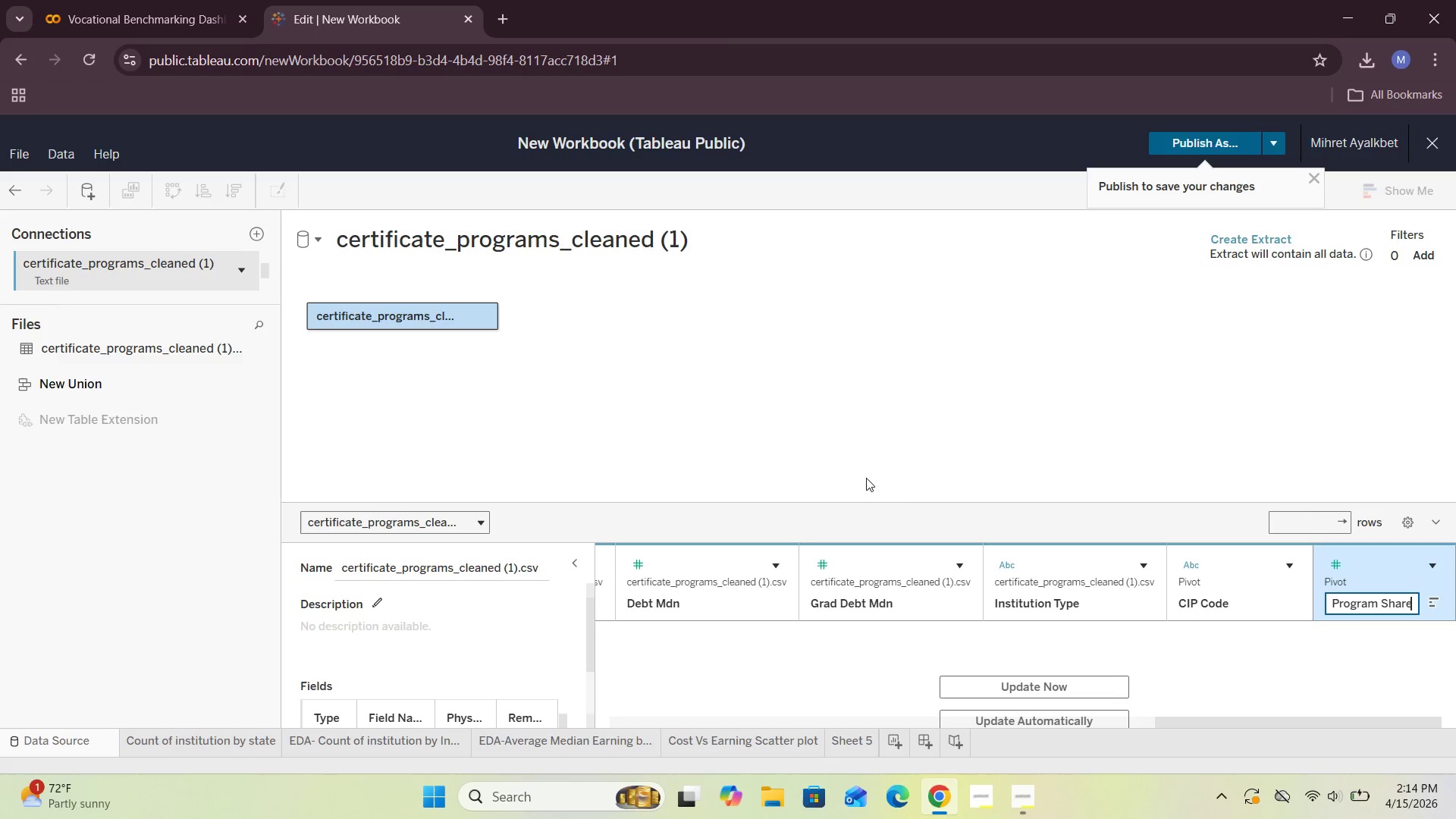 
left_click([942, 507])
 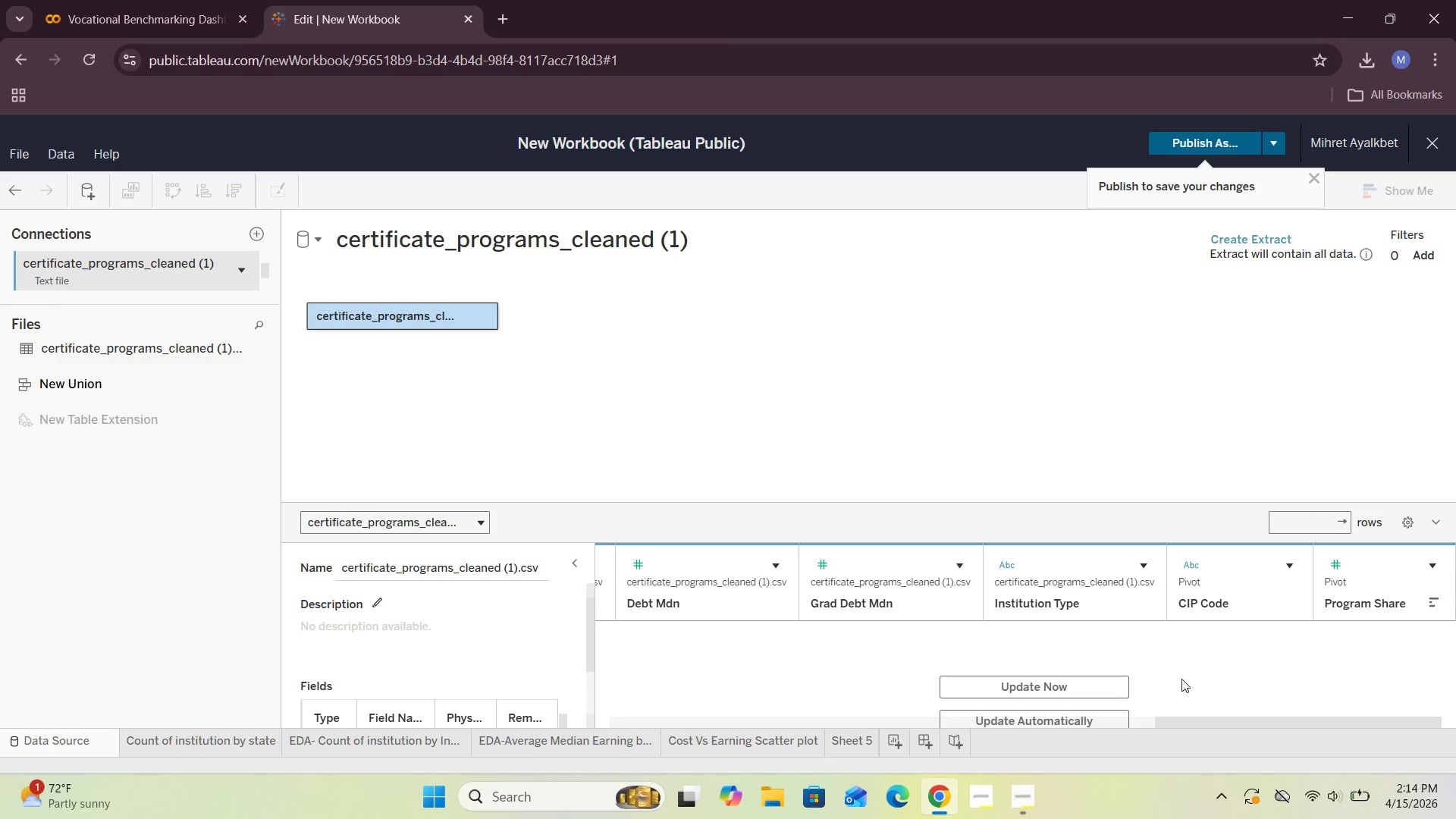 
wait(5.31)
 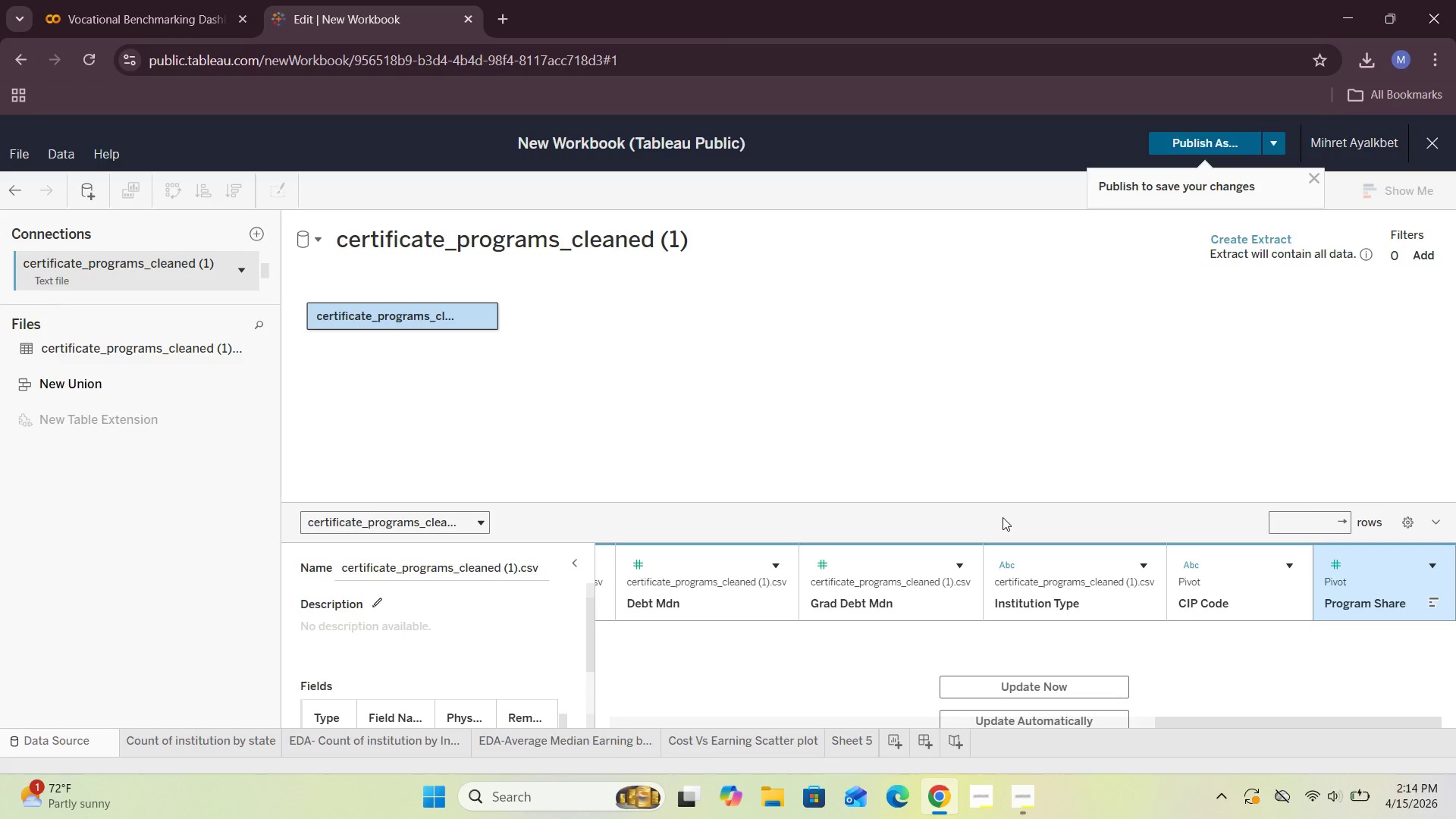 
left_click([1092, 690])
 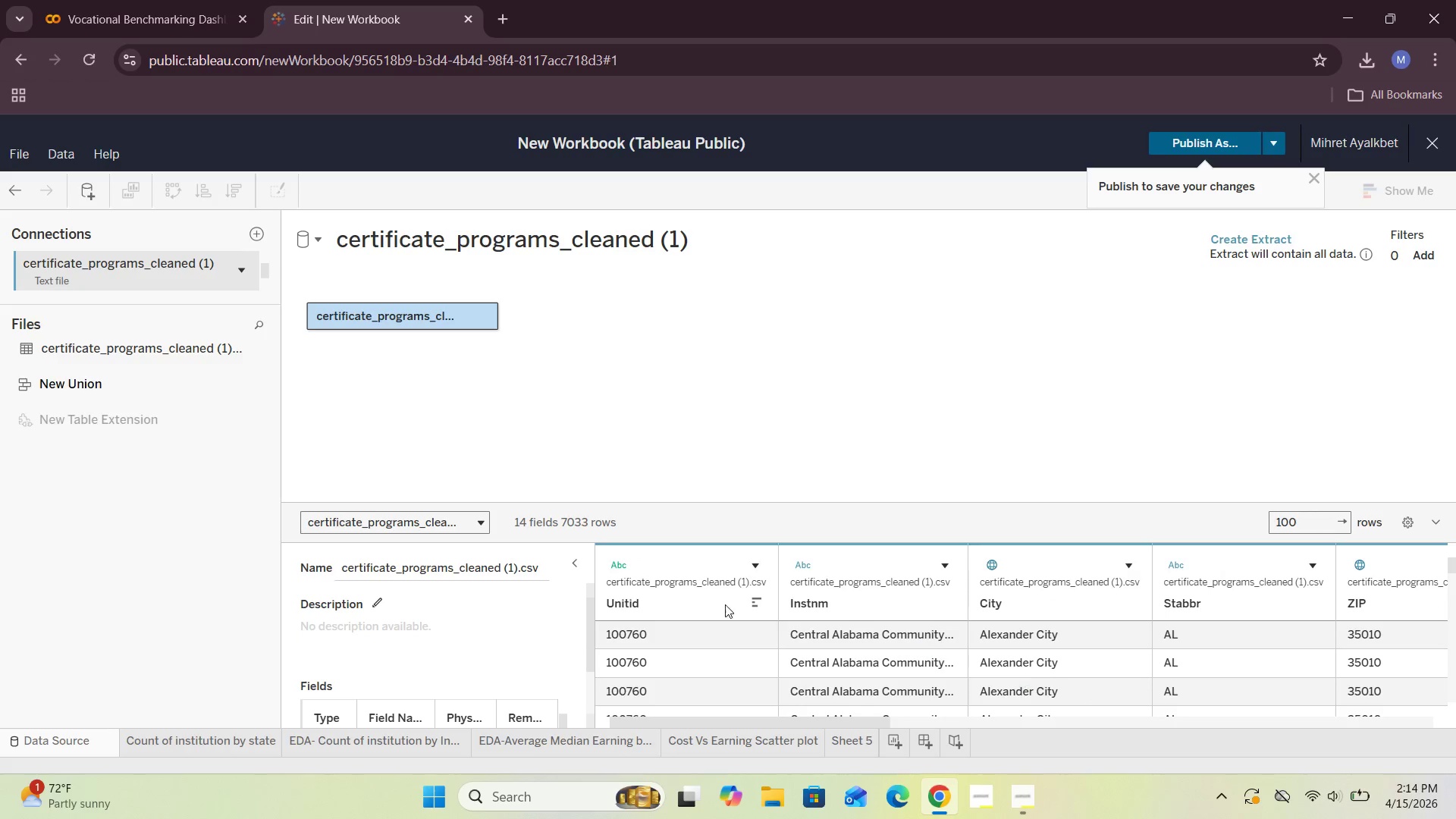 
left_click([574, 563])
 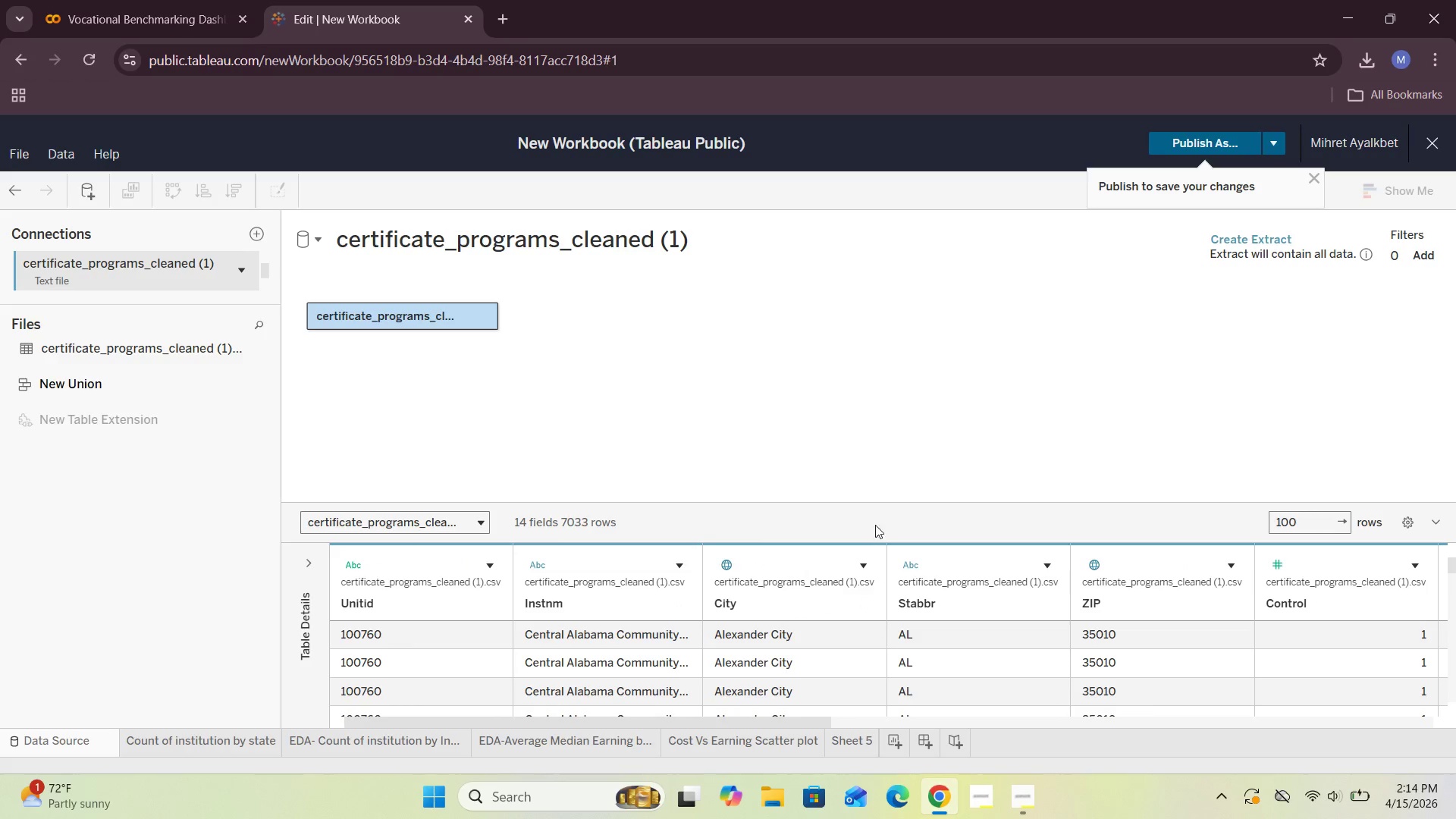 
left_click_drag(start_coordinate=[879, 506], to_coordinate=[893, 294])
 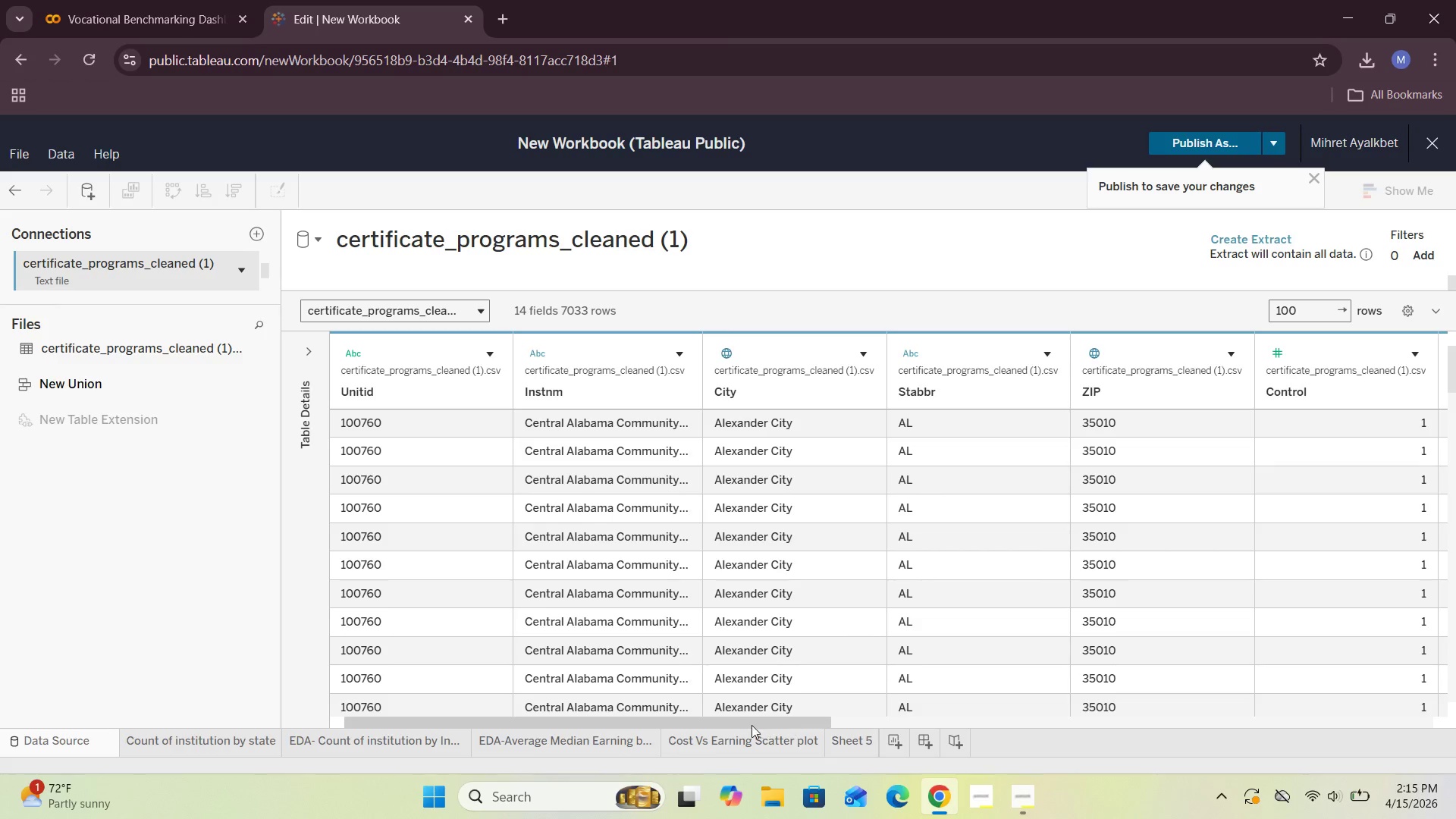 
left_click_drag(start_coordinate=[748, 720], to_coordinate=[1441, 663])
 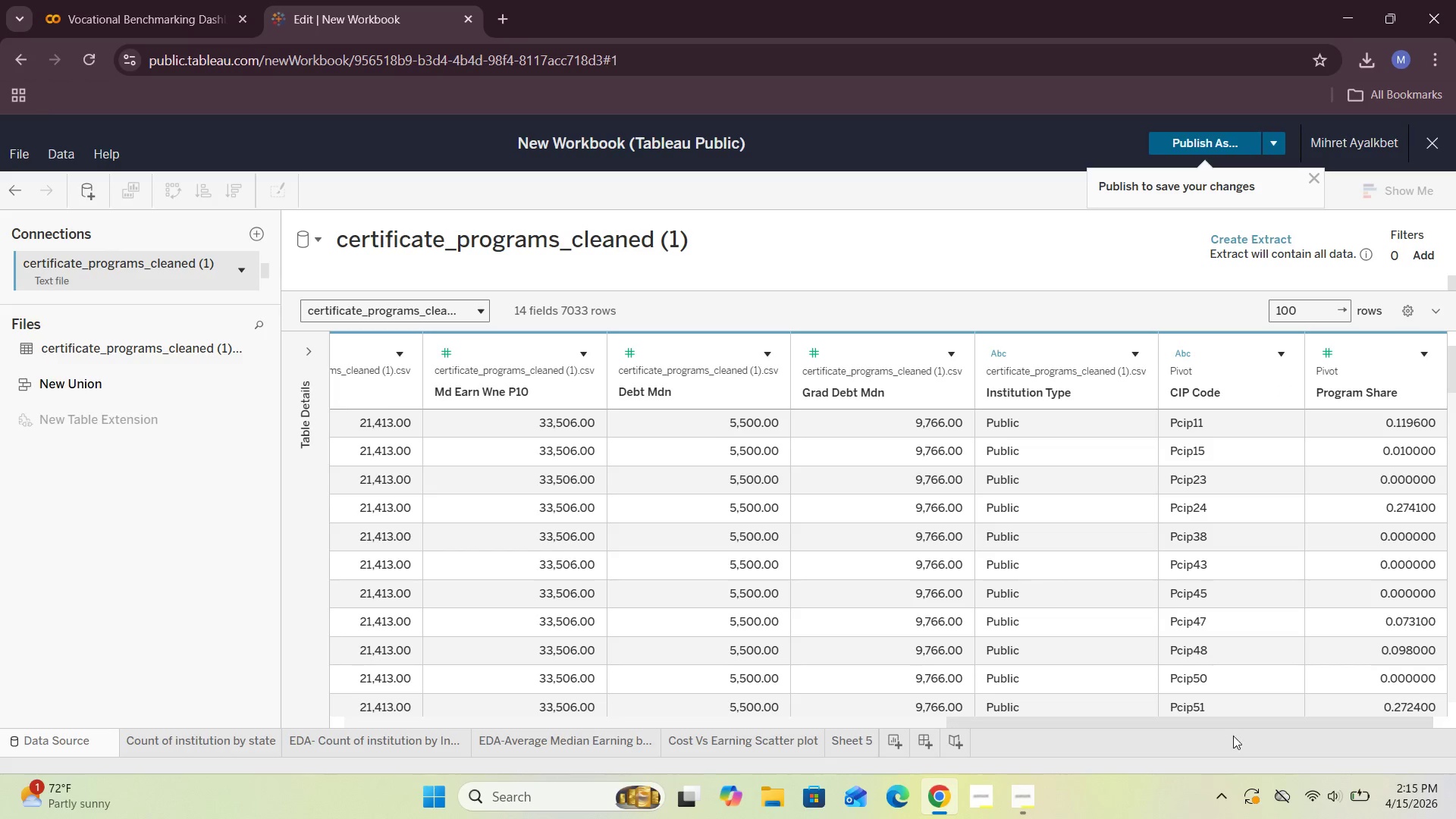 
left_click_drag(start_coordinate=[1222, 720], to_coordinate=[1302, 712])
 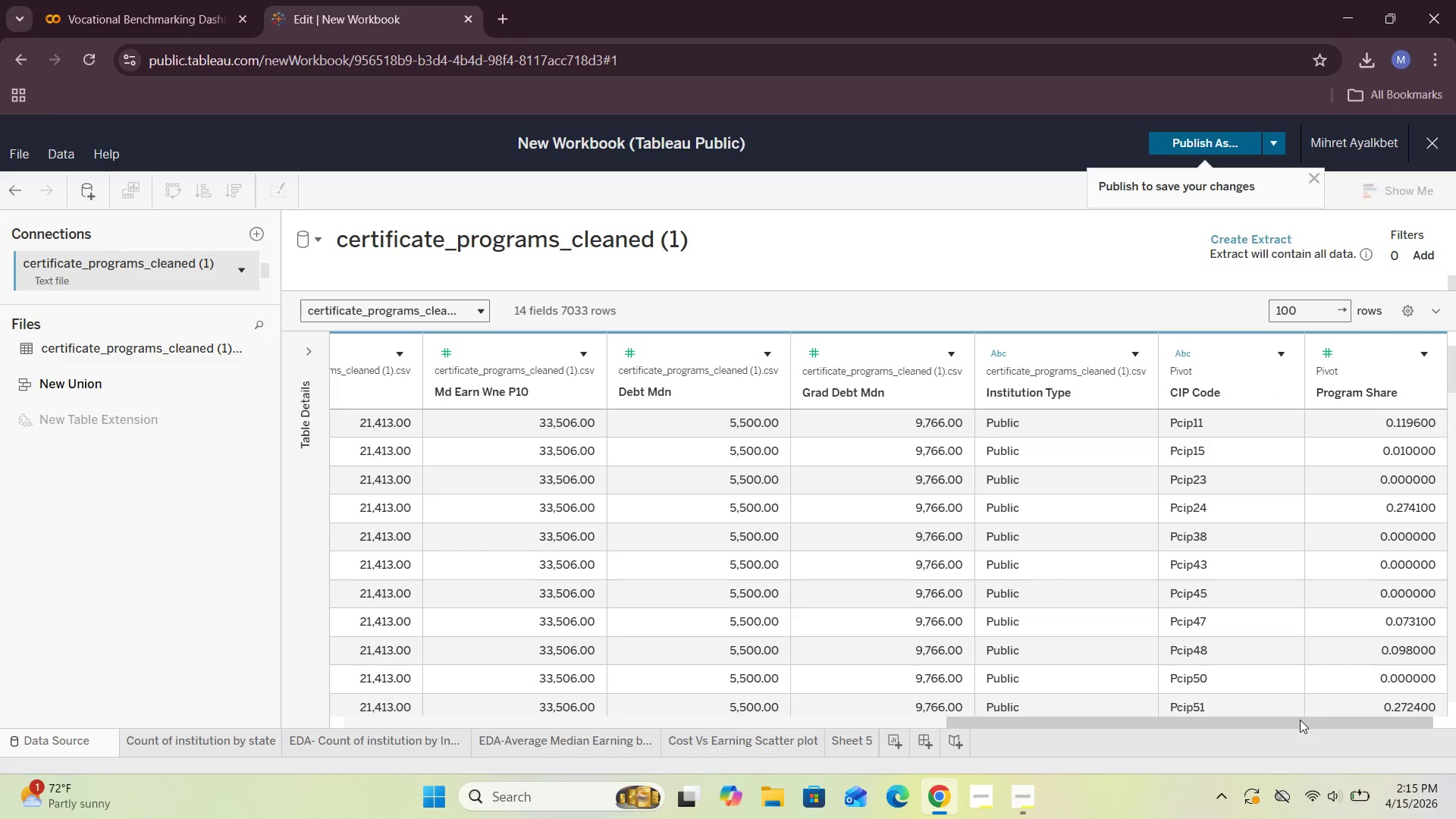 
left_click_drag(start_coordinate=[1300, 720], to_coordinate=[1316, 732])
 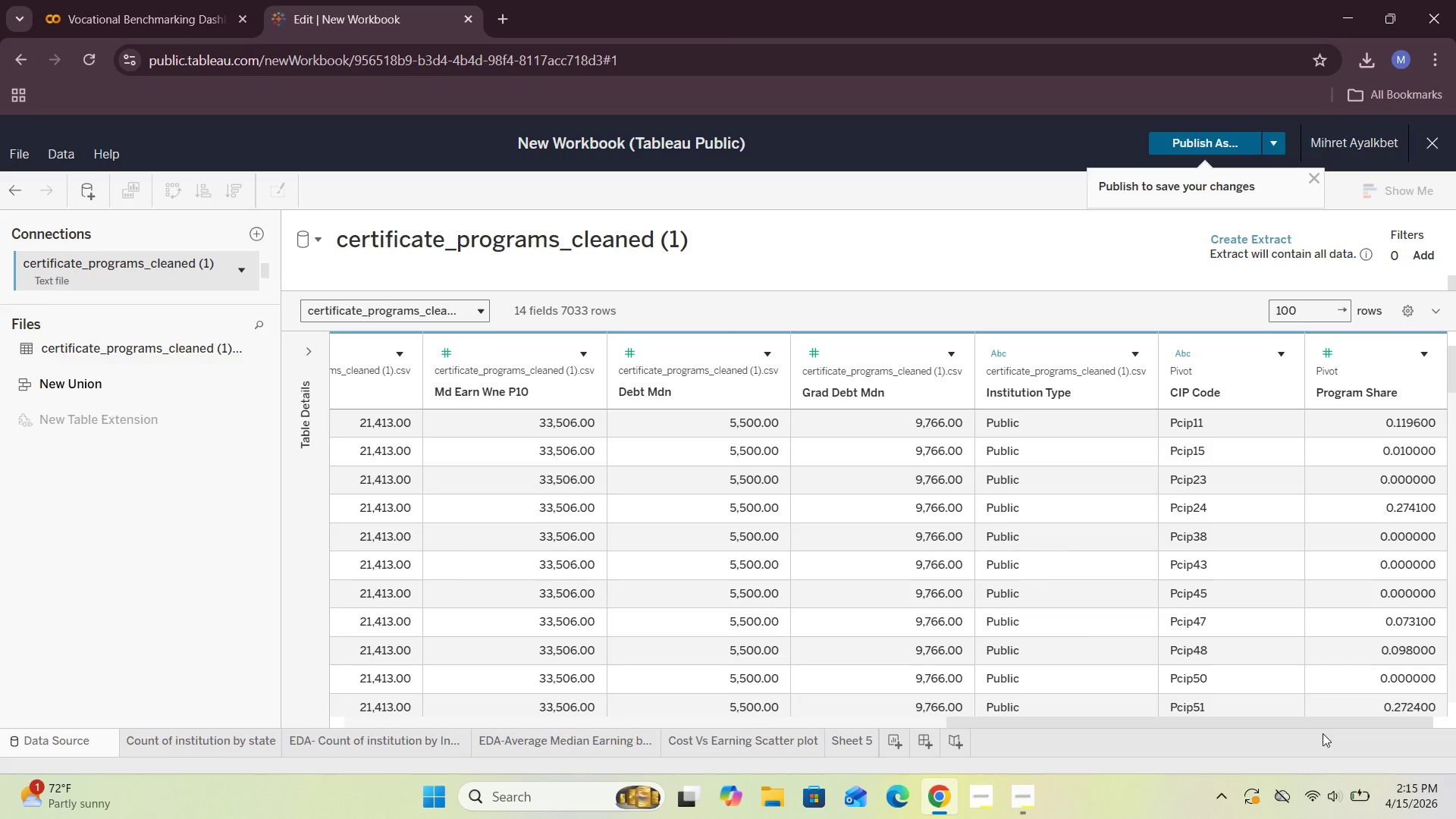 
wait(6.69)
 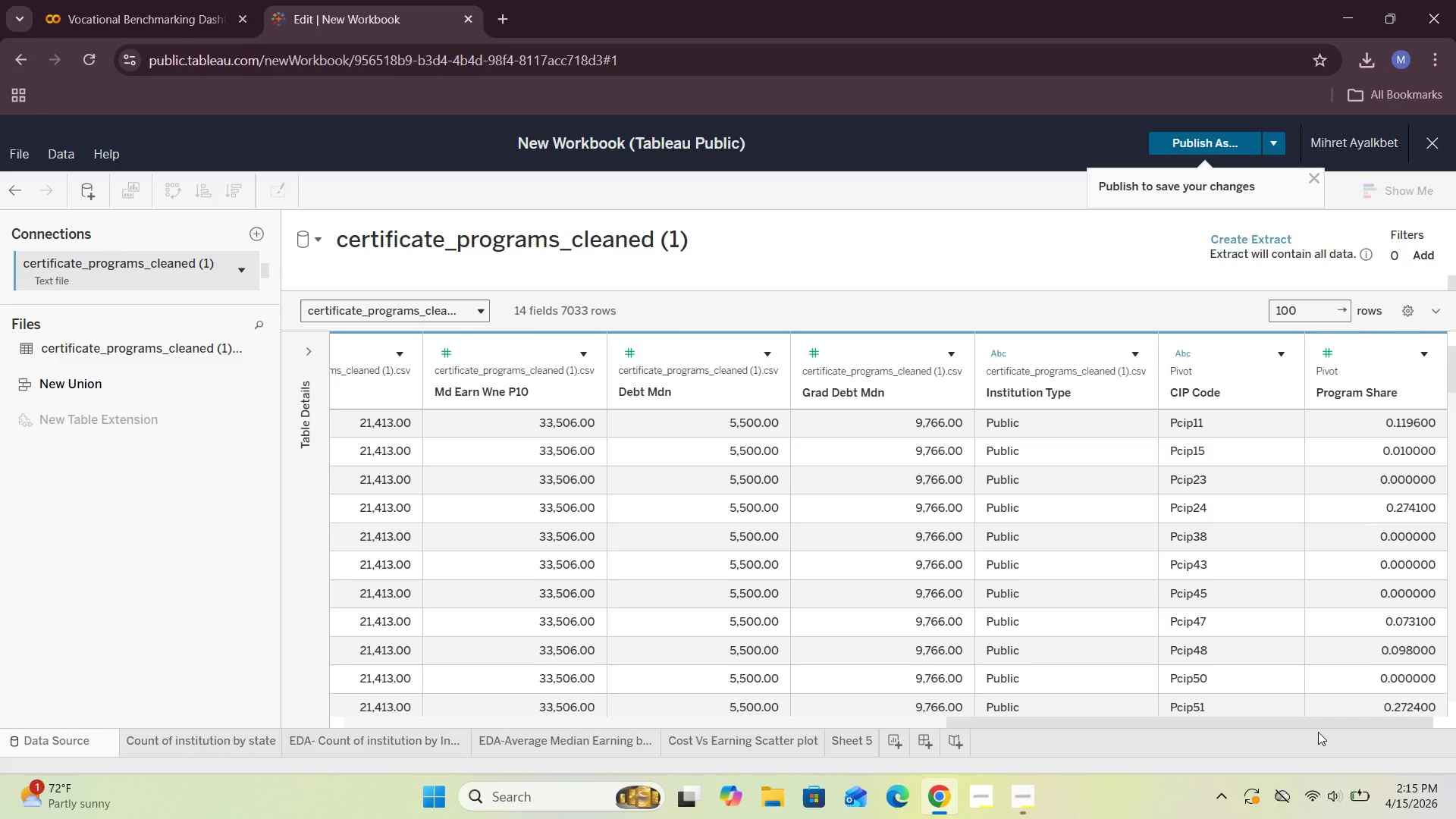 
left_click([854, 748])
 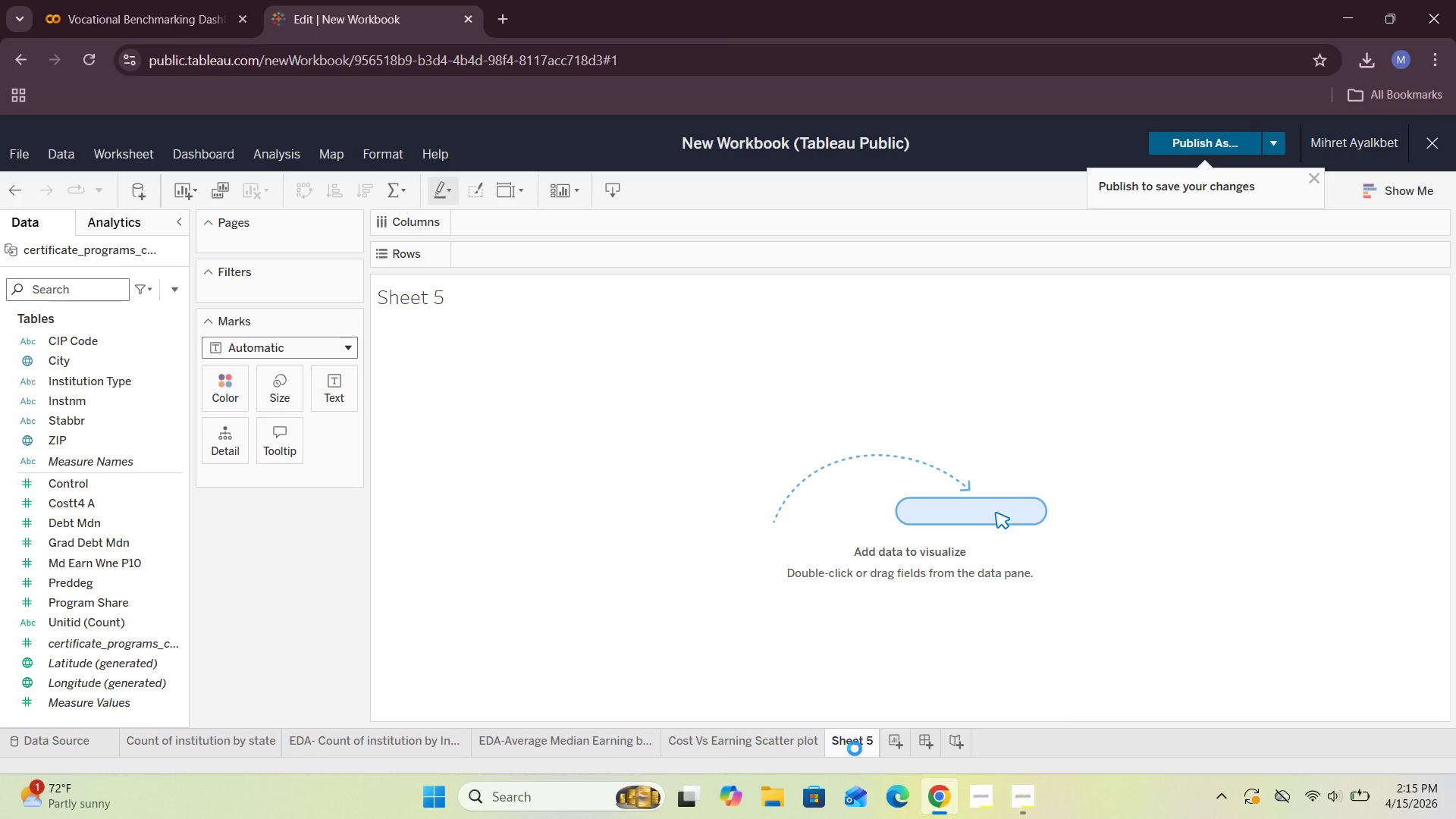 
wait(18.06)
 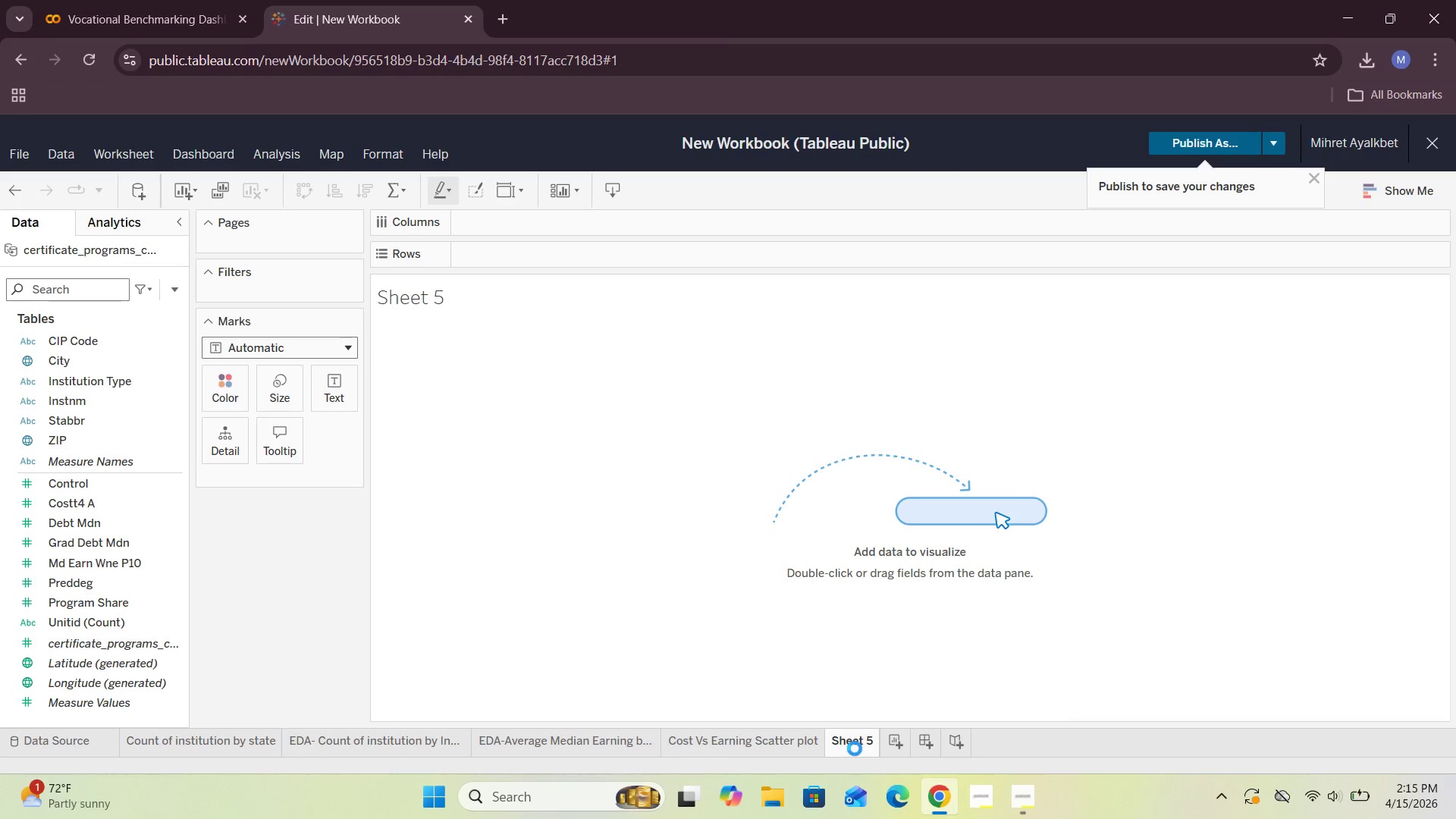 
left_click([597, 739])
 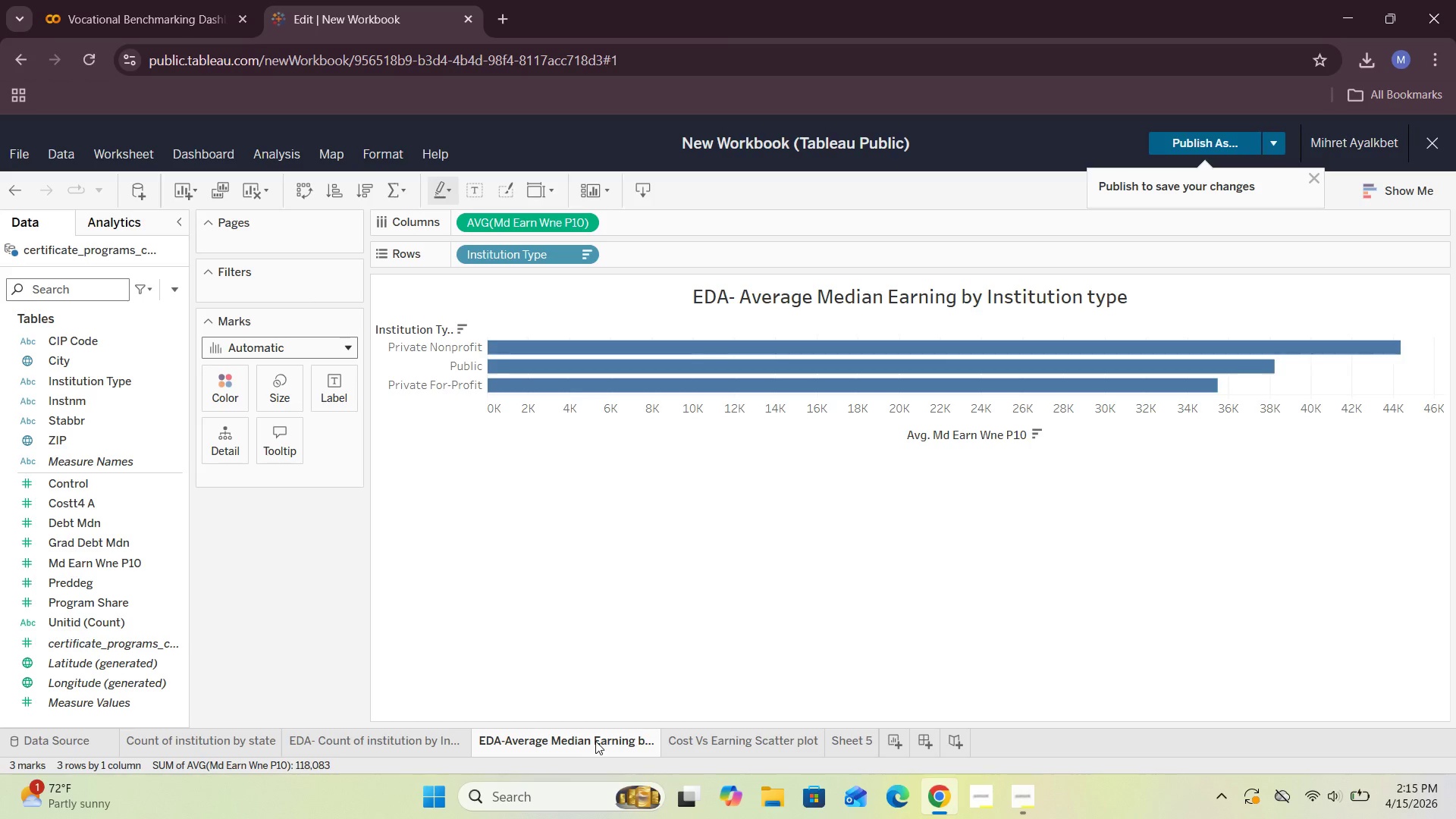 
left_click([730, 745])
 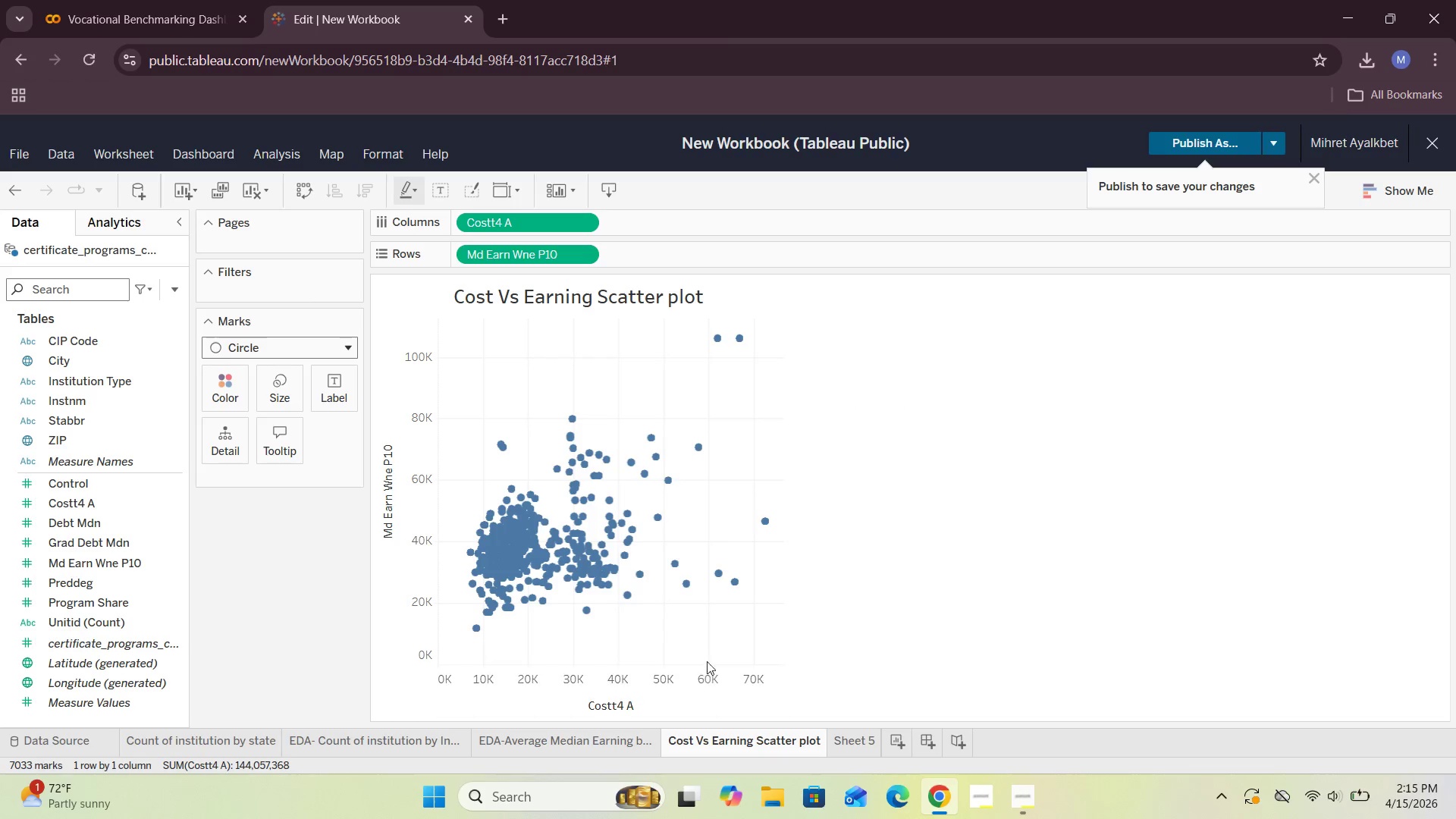 
wait(5.33)
 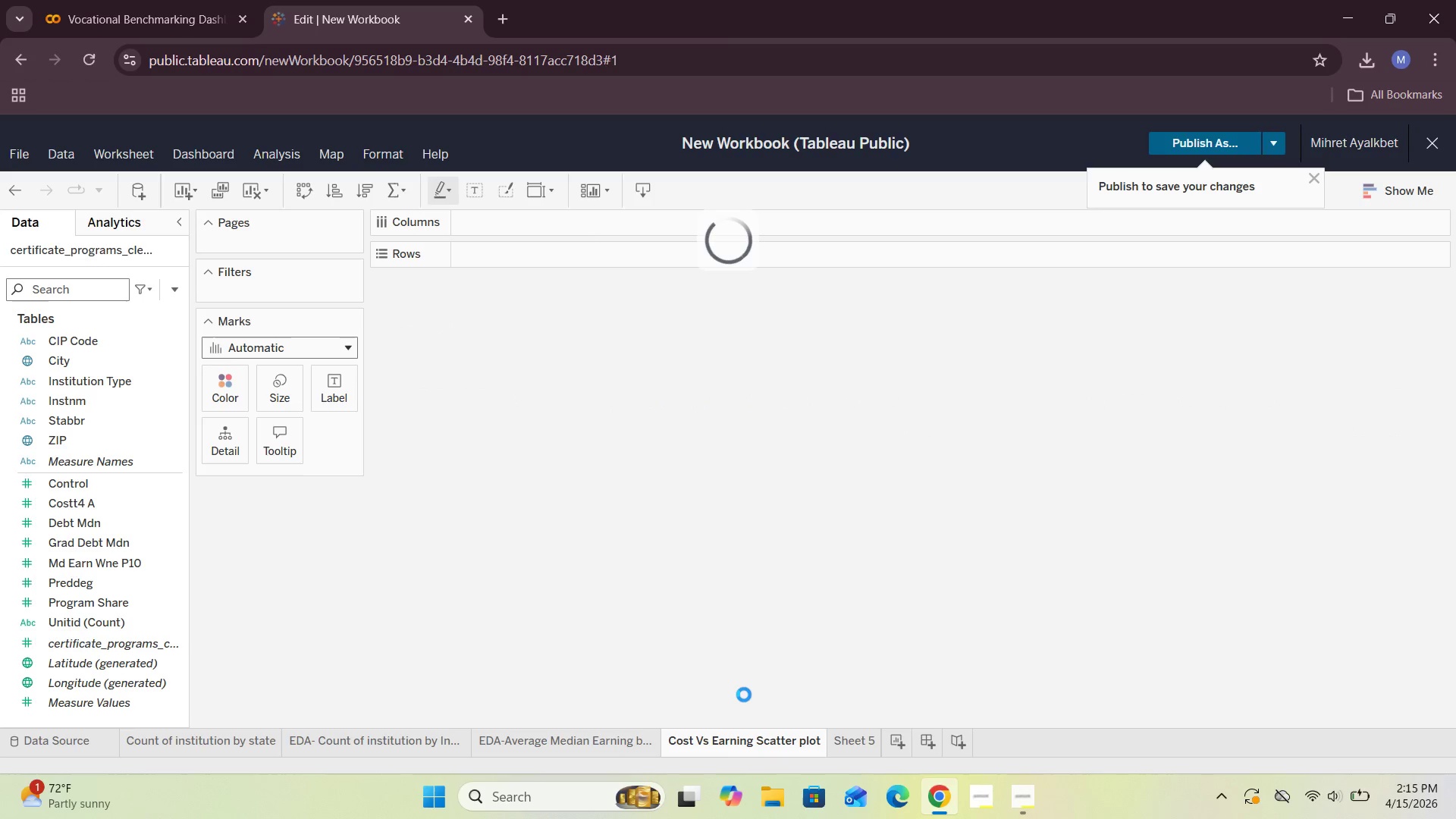 
left_click([839, 740])
 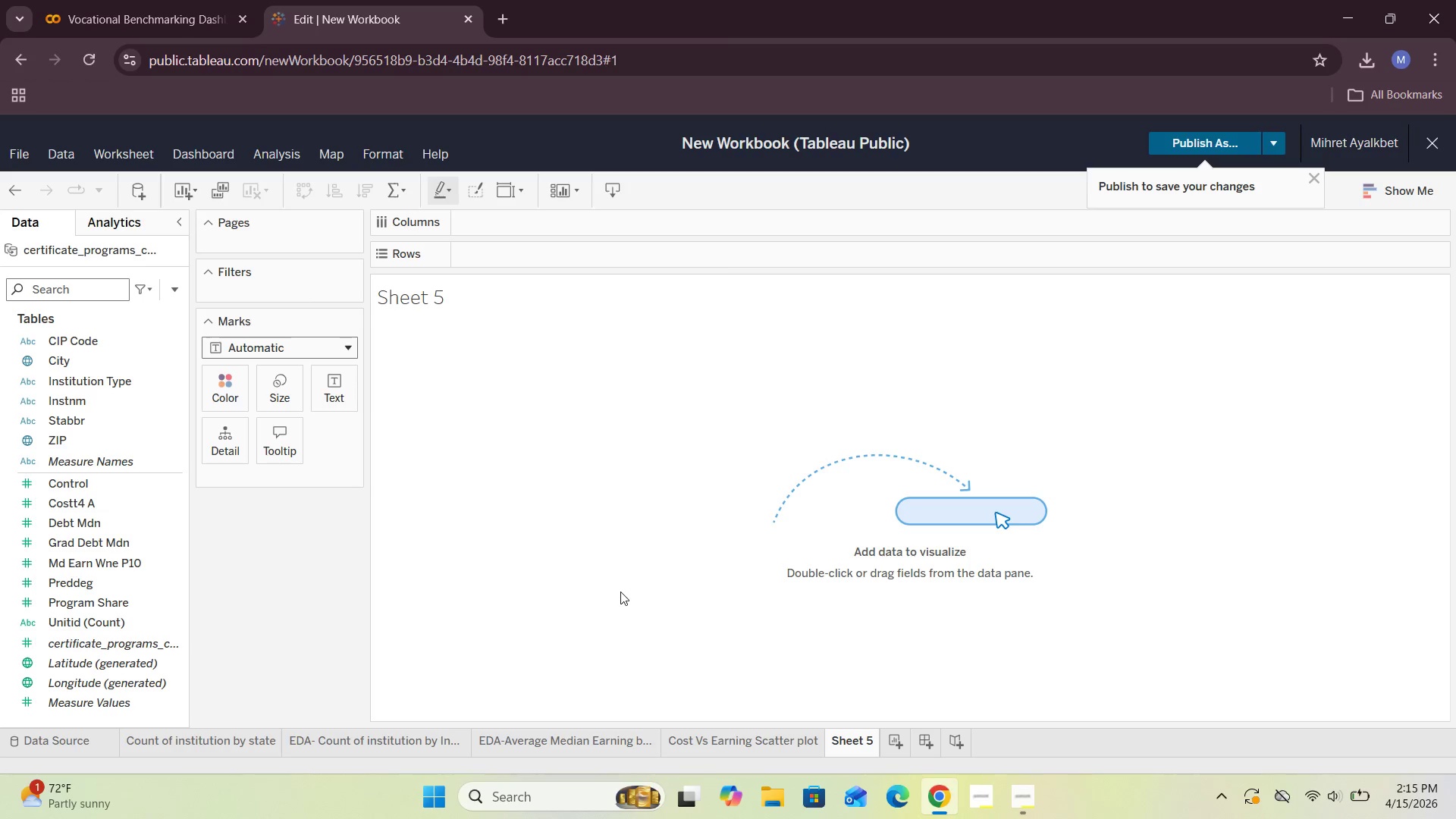 
left_click([178, 284])
 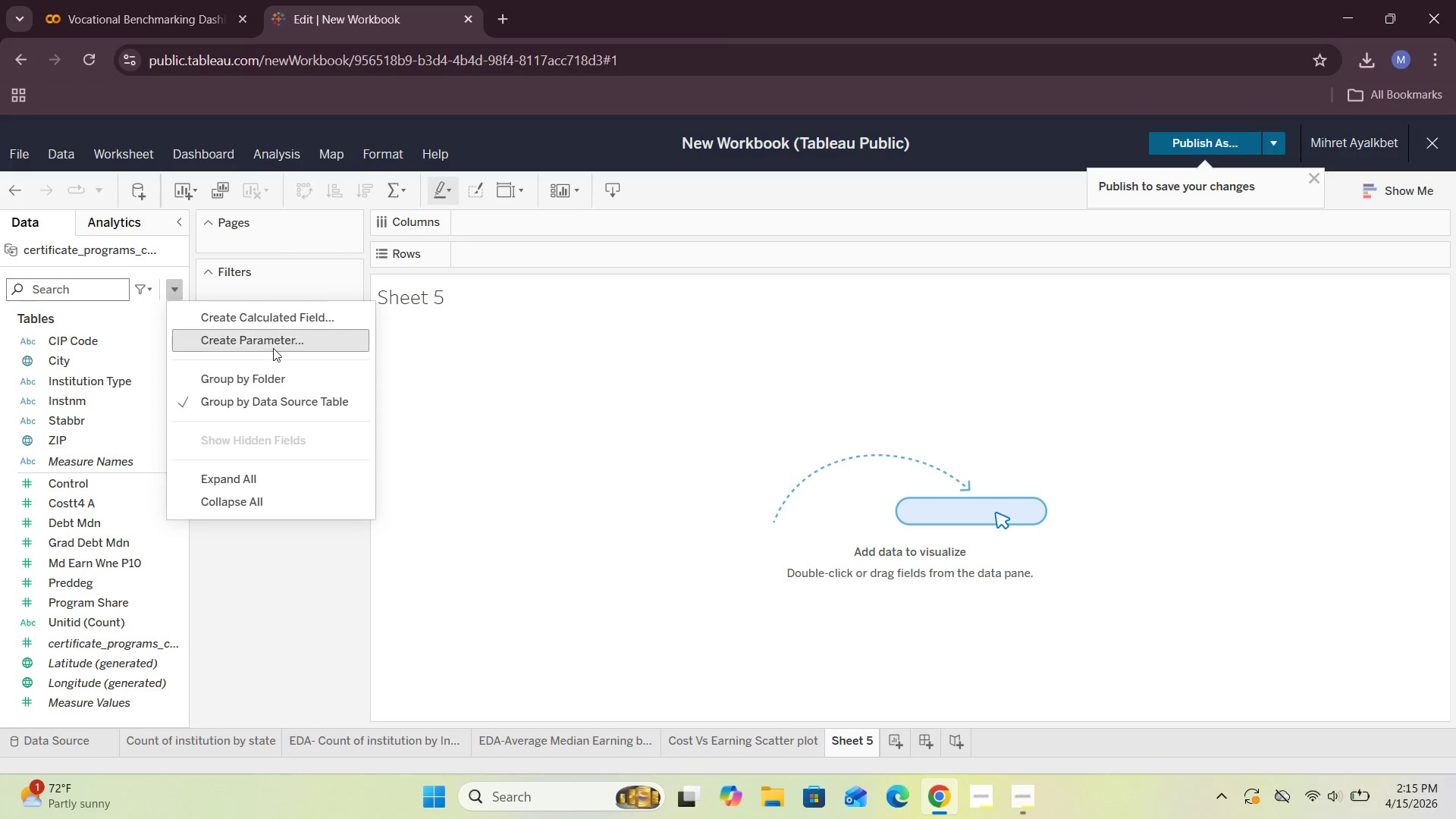 
left_click([290, 320])
 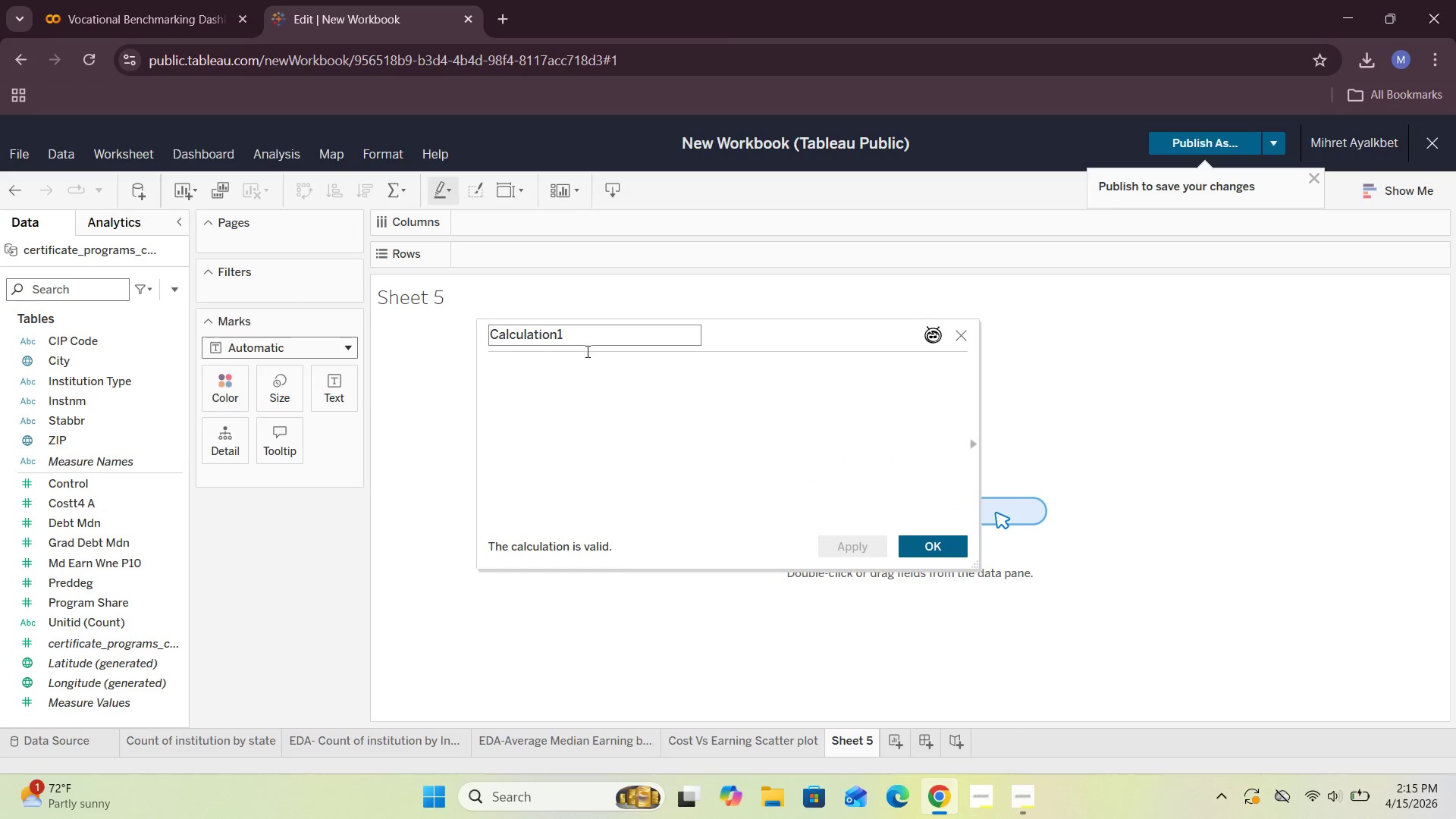 
left_click_drag(start_coordinate=[586, 336], to_coordinate=[481, 328])
 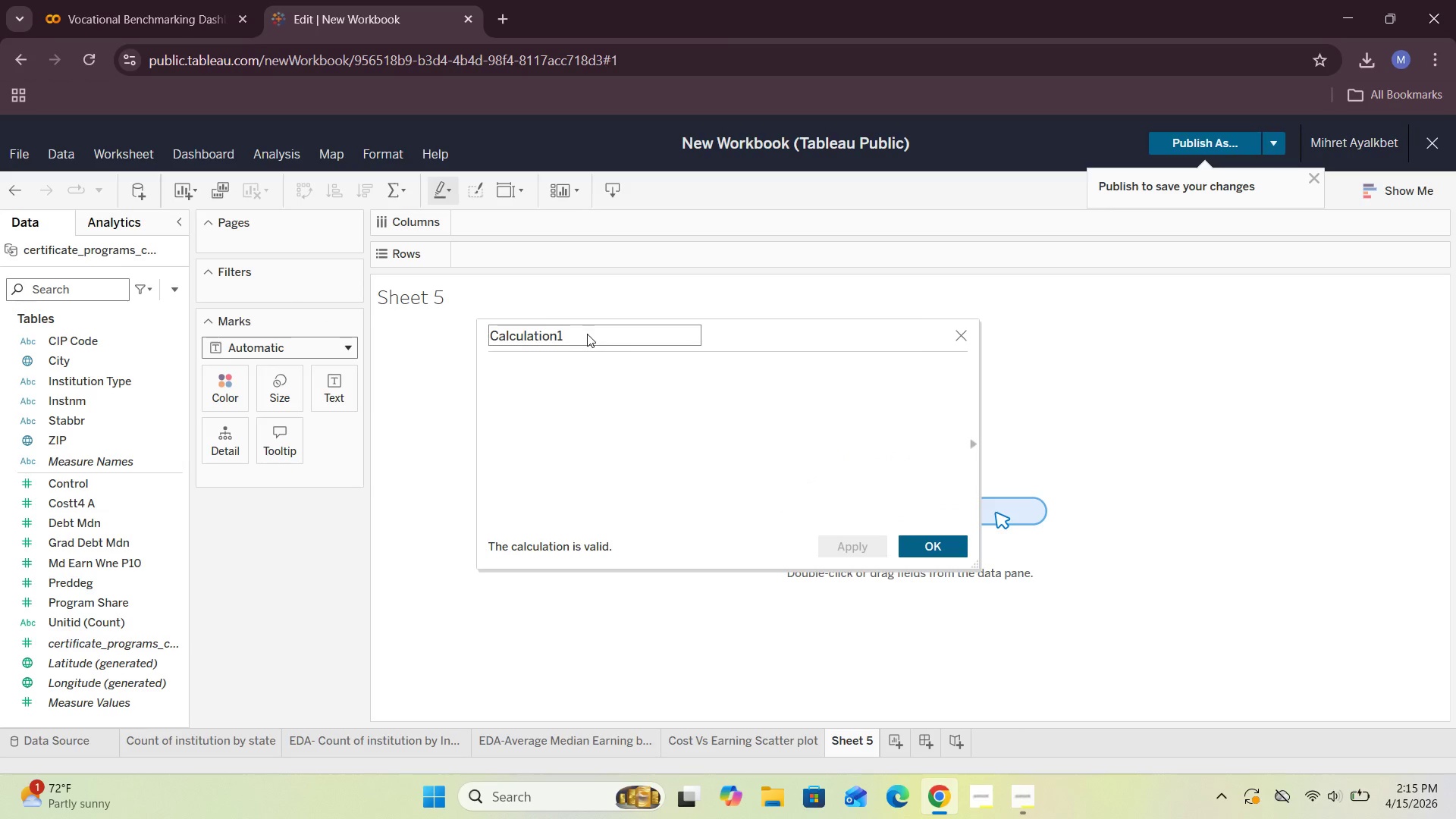 
left_click([587, 334])
 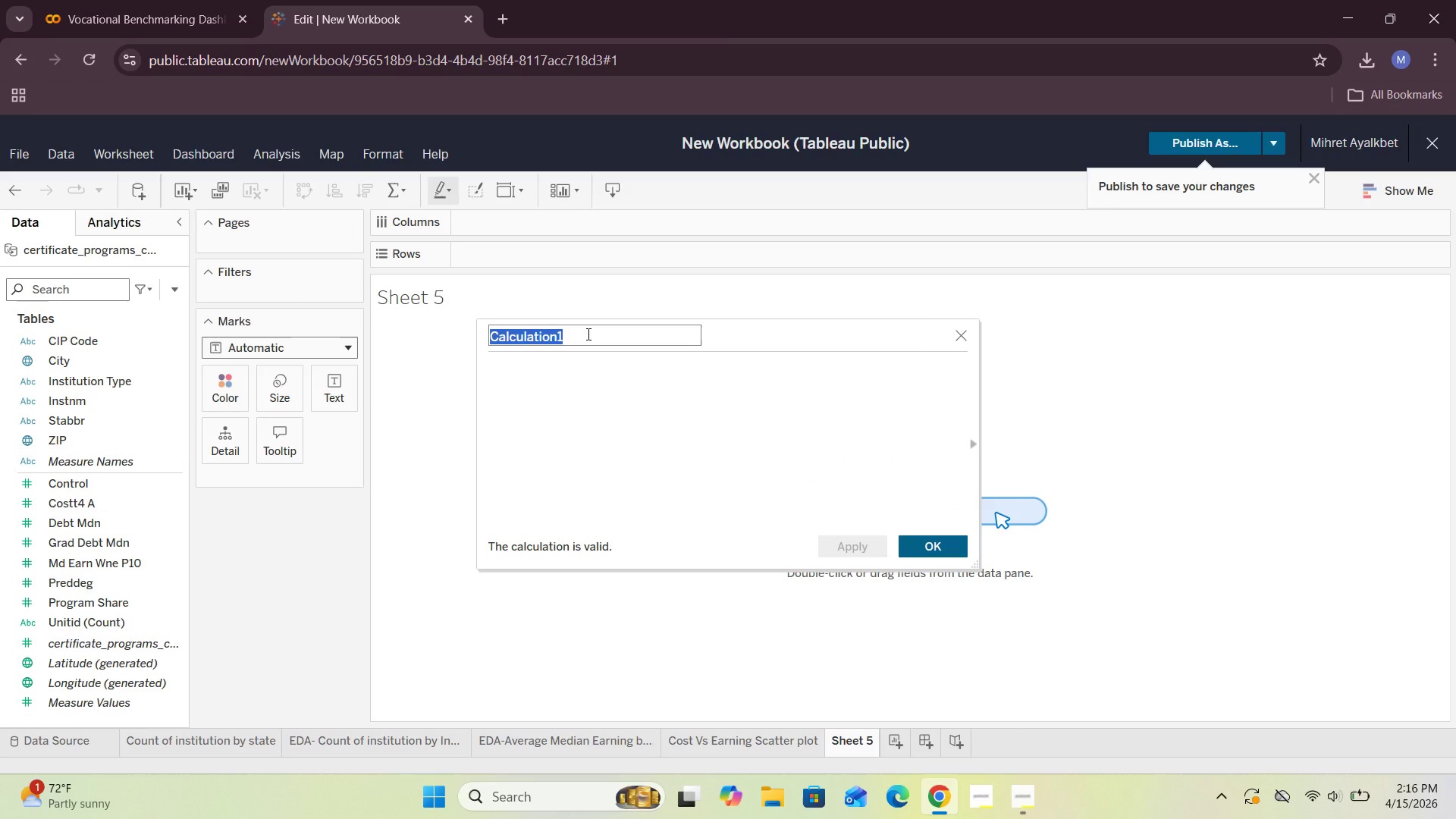 
key(Backspace)
 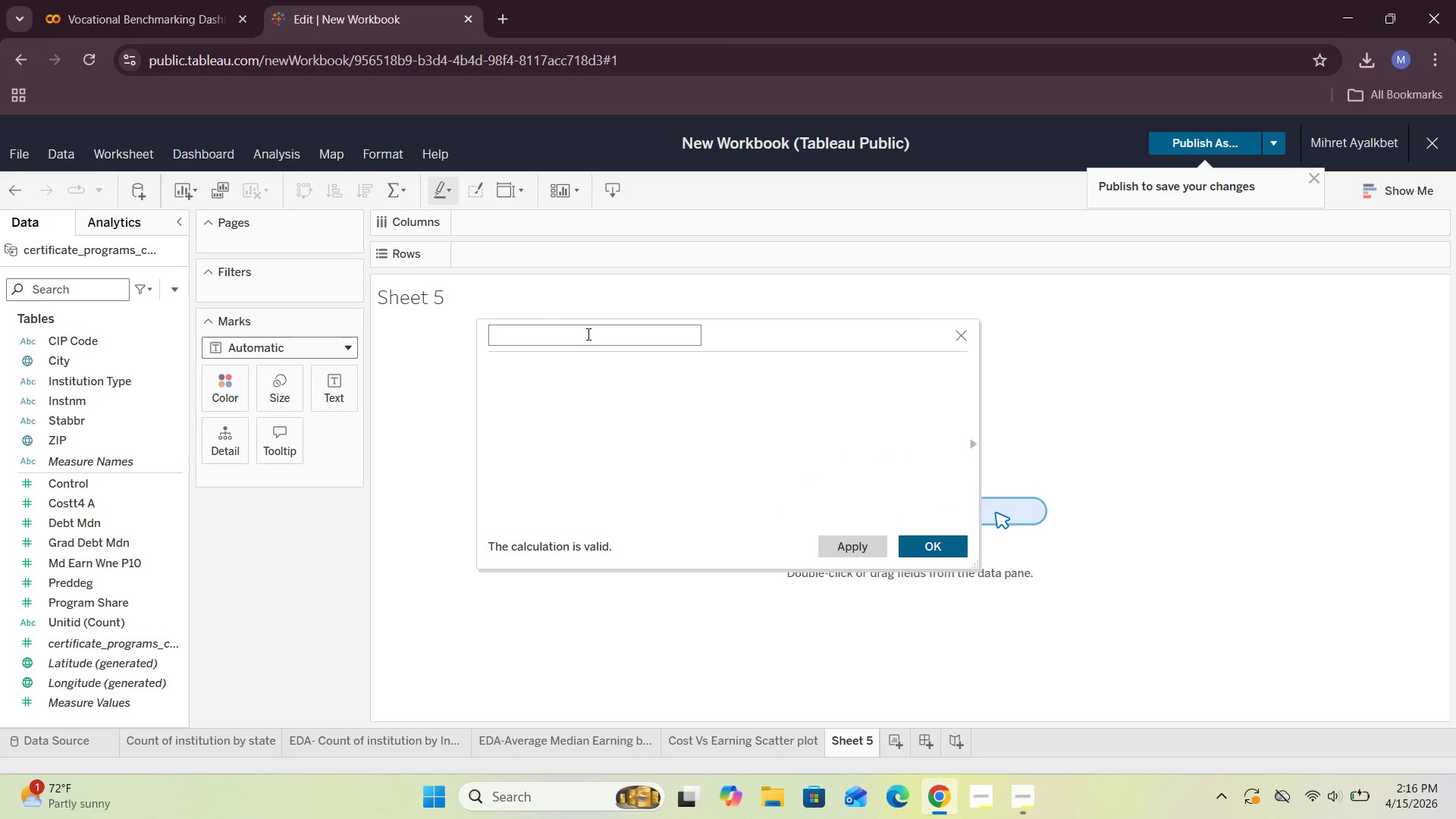 
left_click([582, 369])
 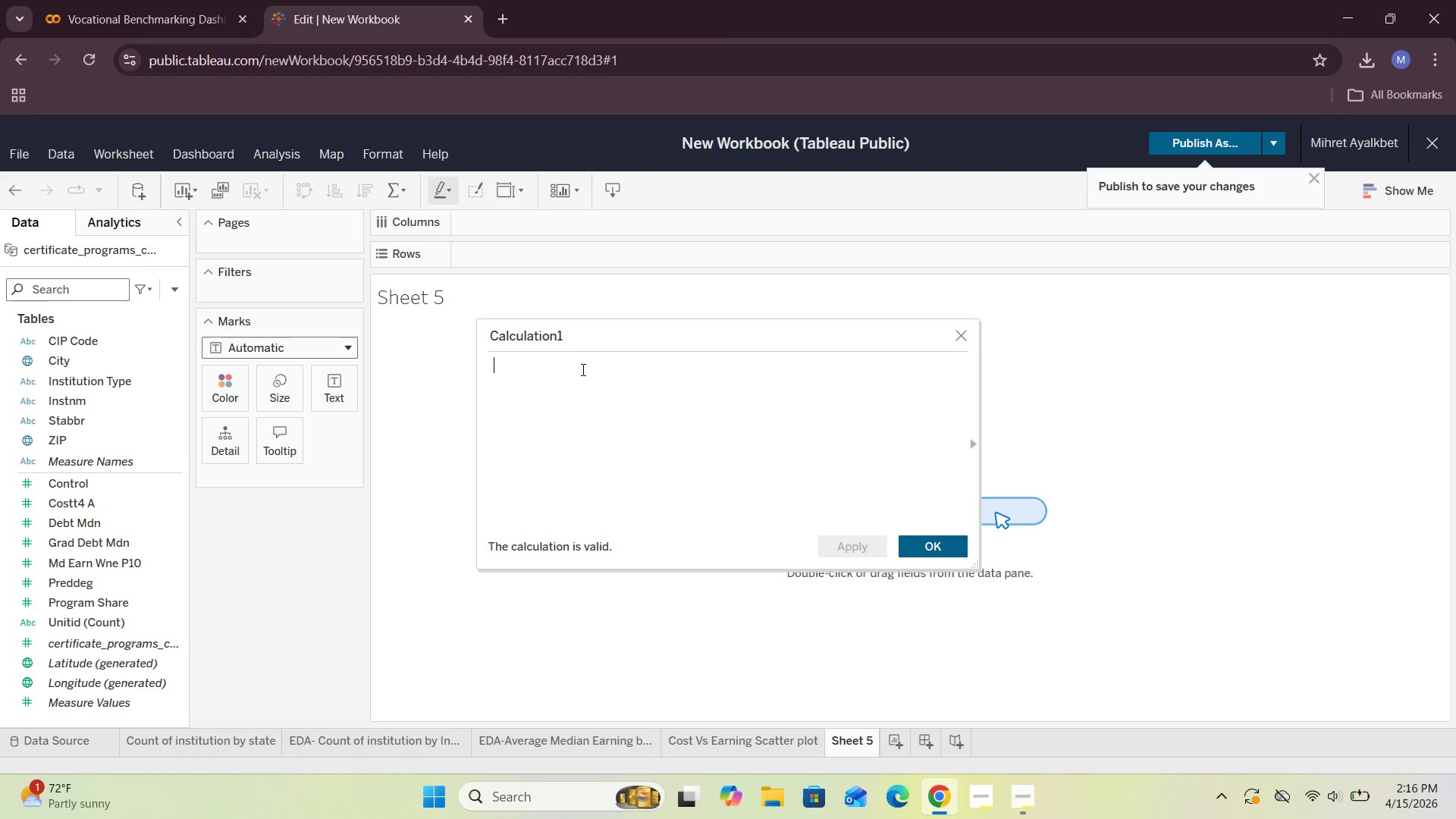 
type(Case )
key(Backspace)
key(Backspace)
key(Backspace)
key(Backspace)
type(ASE [])
 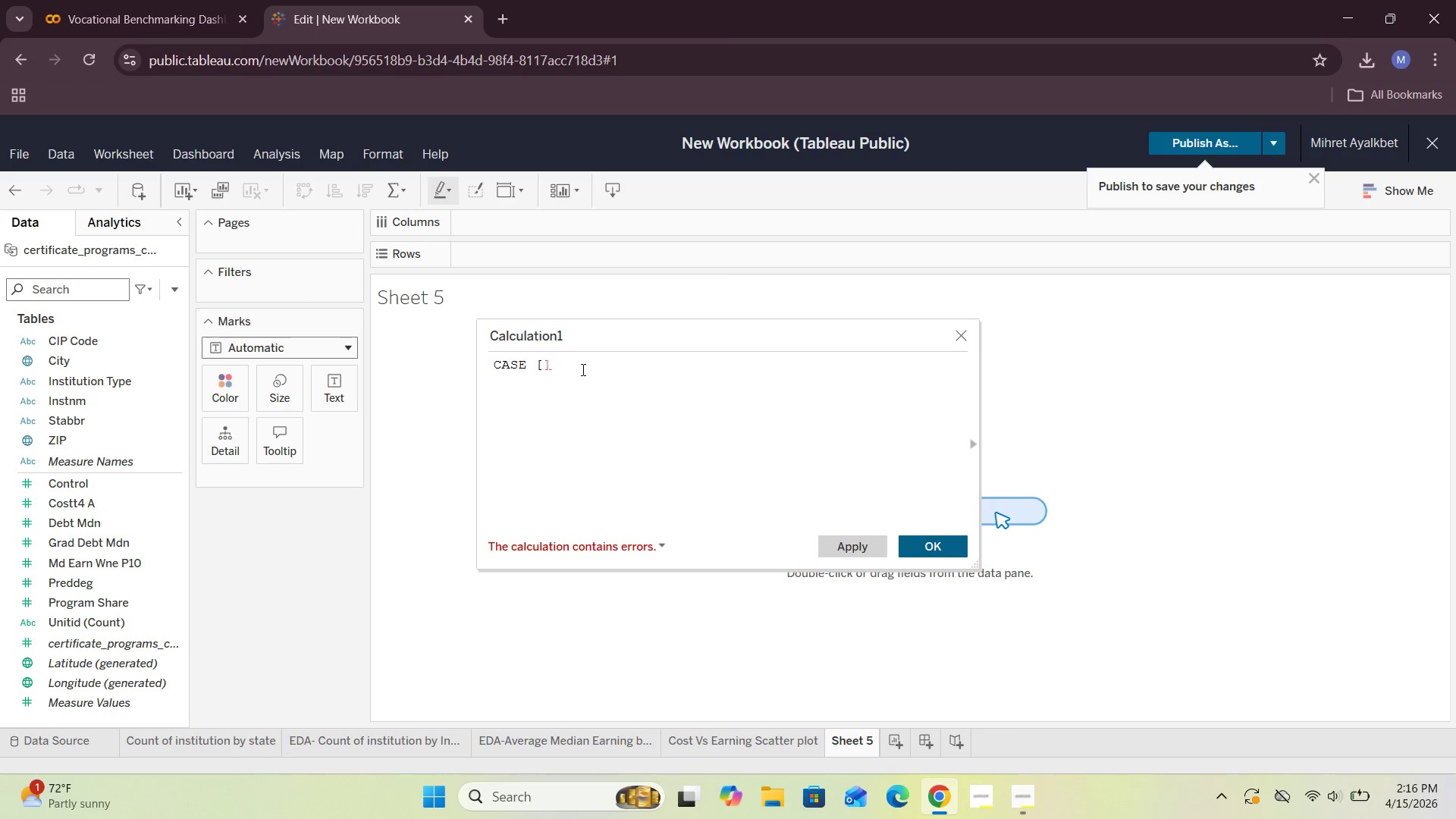 
key(ArrowLeft)
 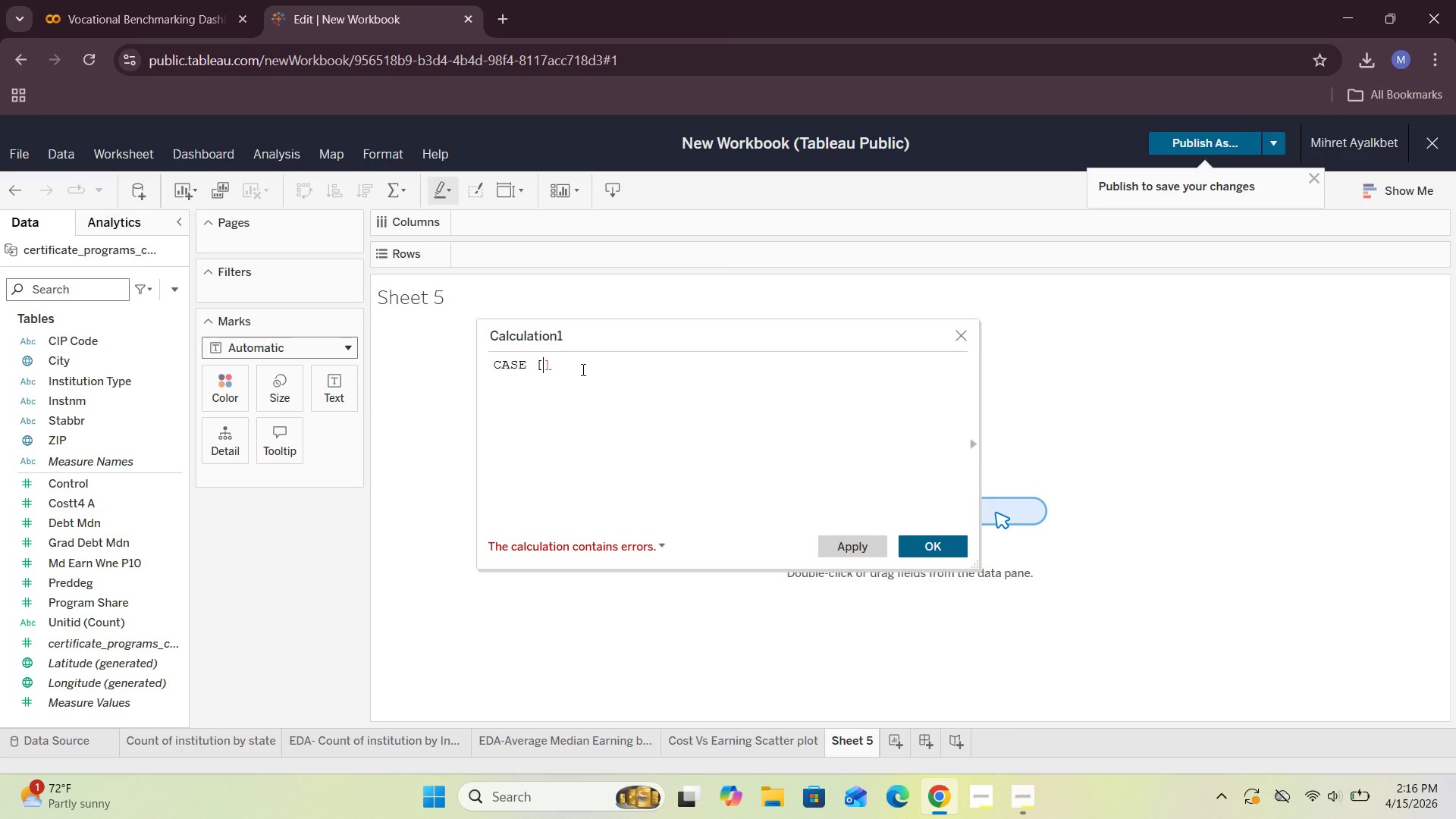 
type(CIP CODE)
 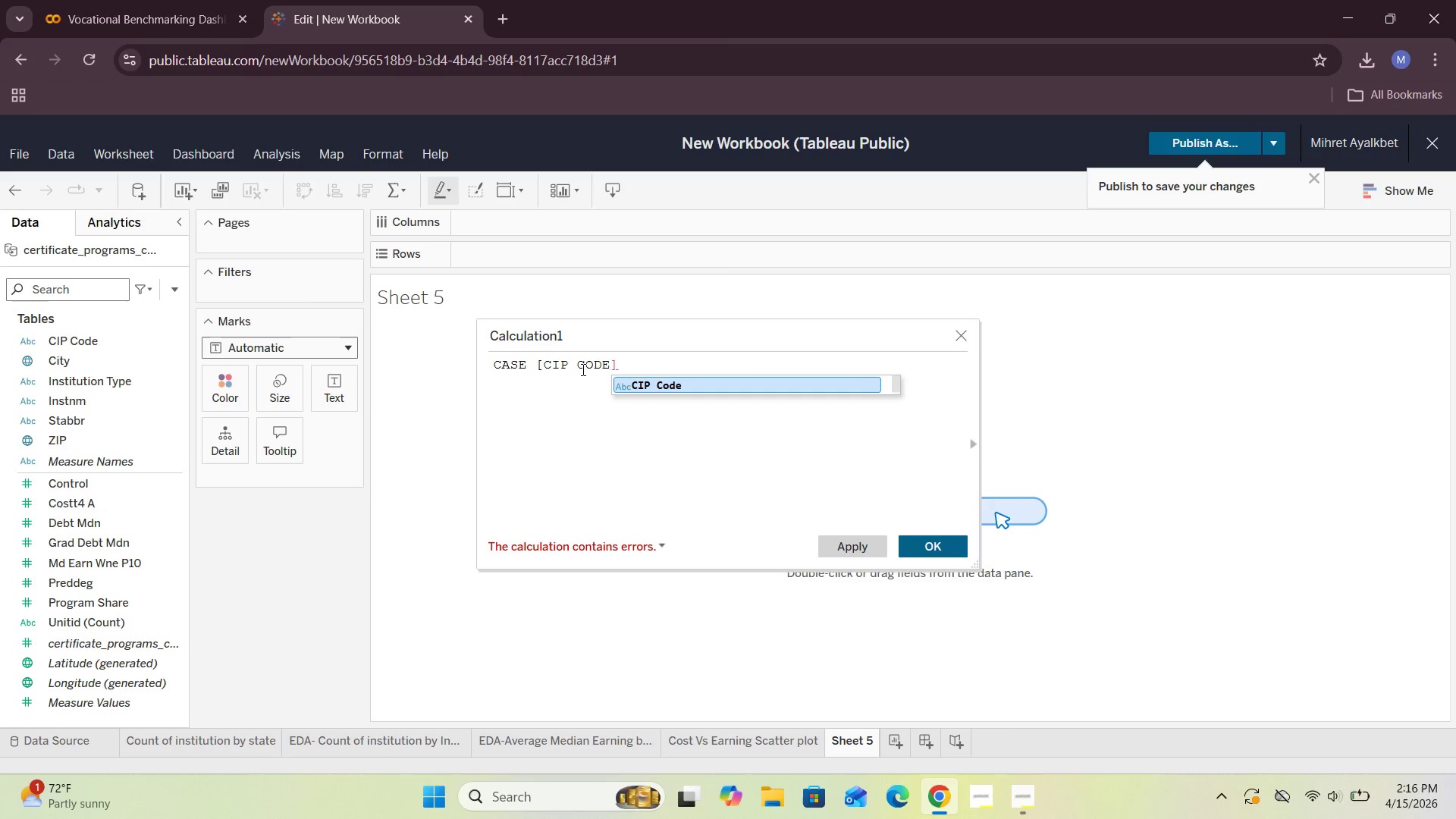 
left_click([673, 386])
 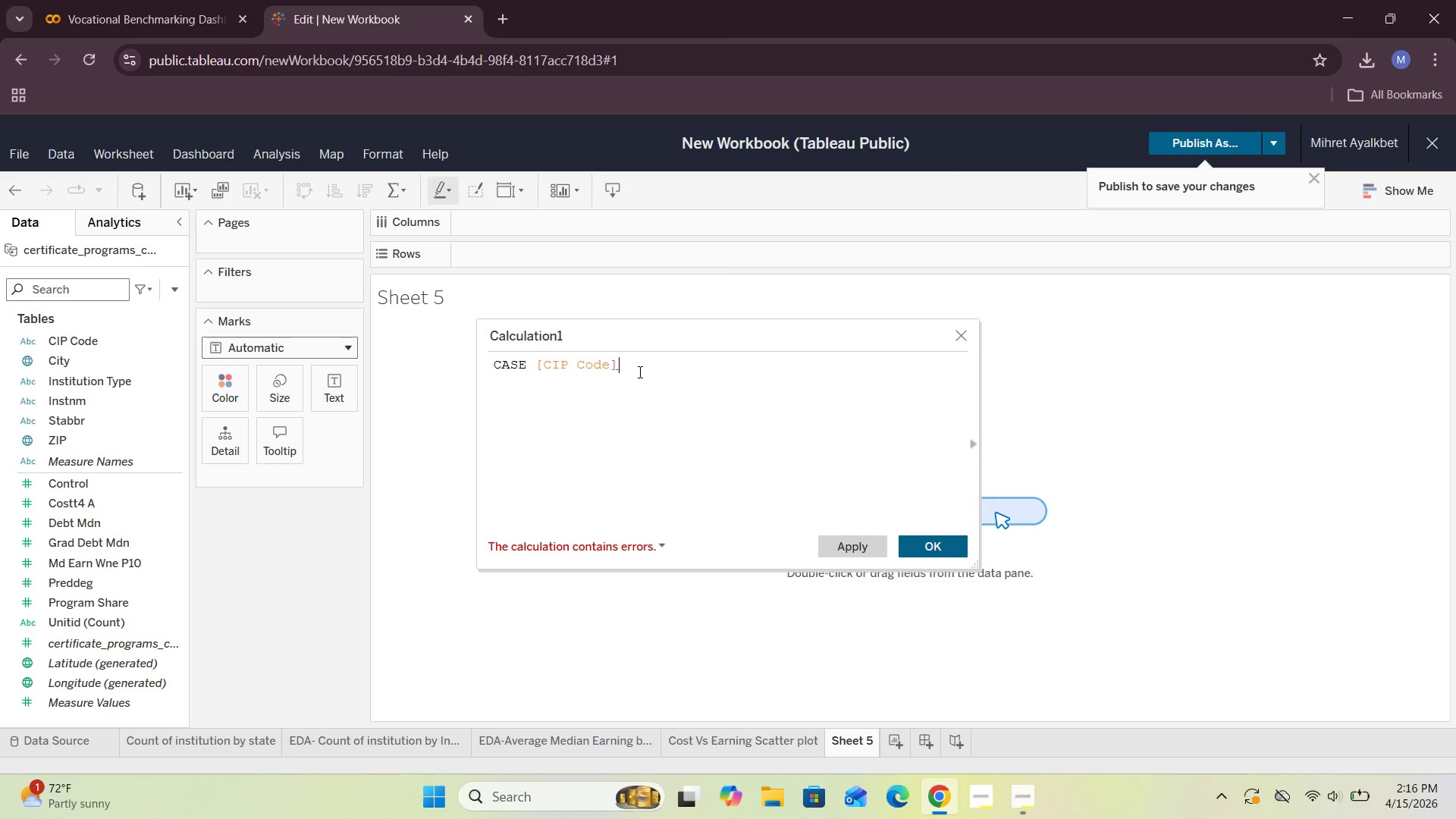 
key(Enter)
 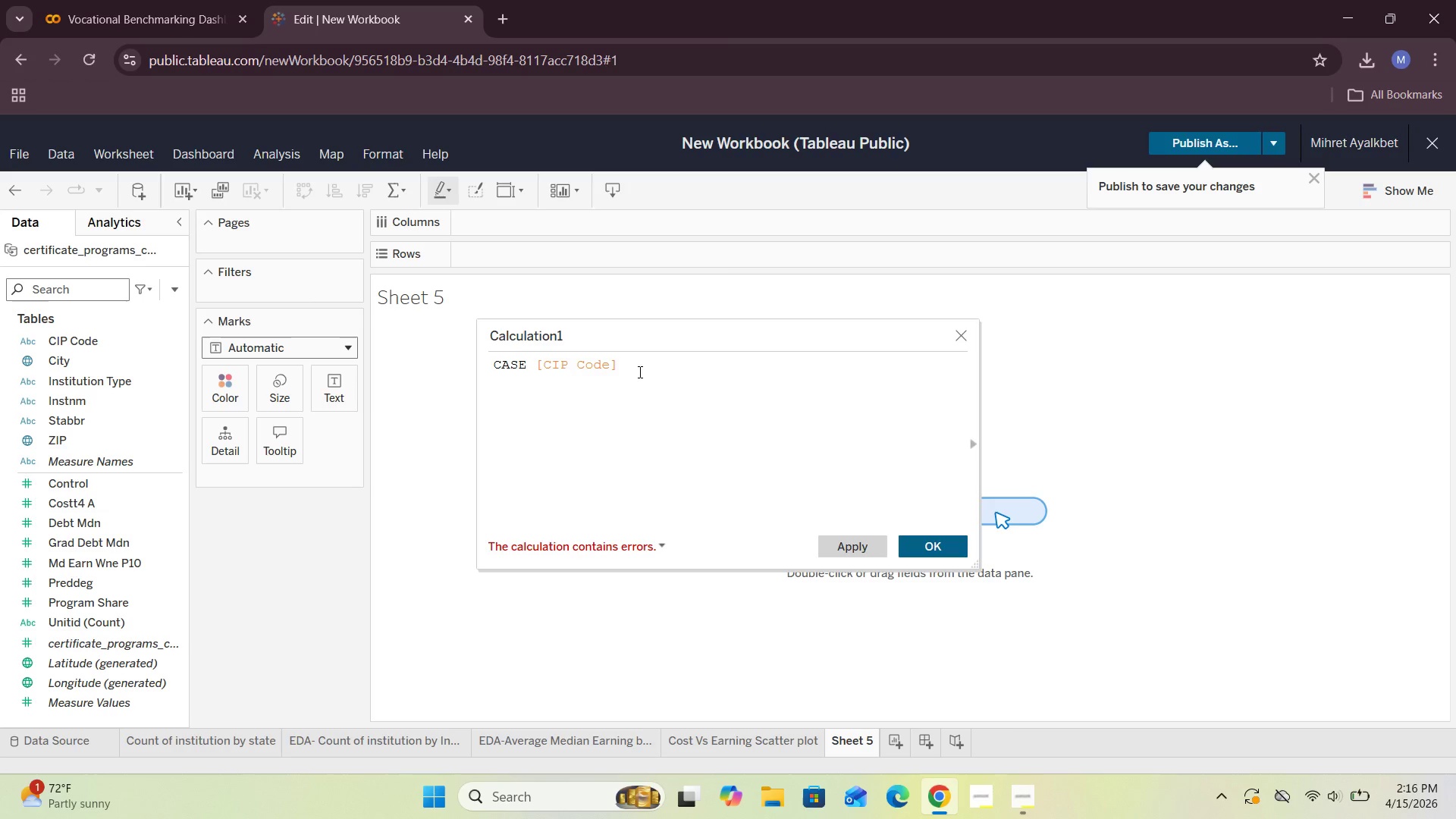 
type(WHE )
 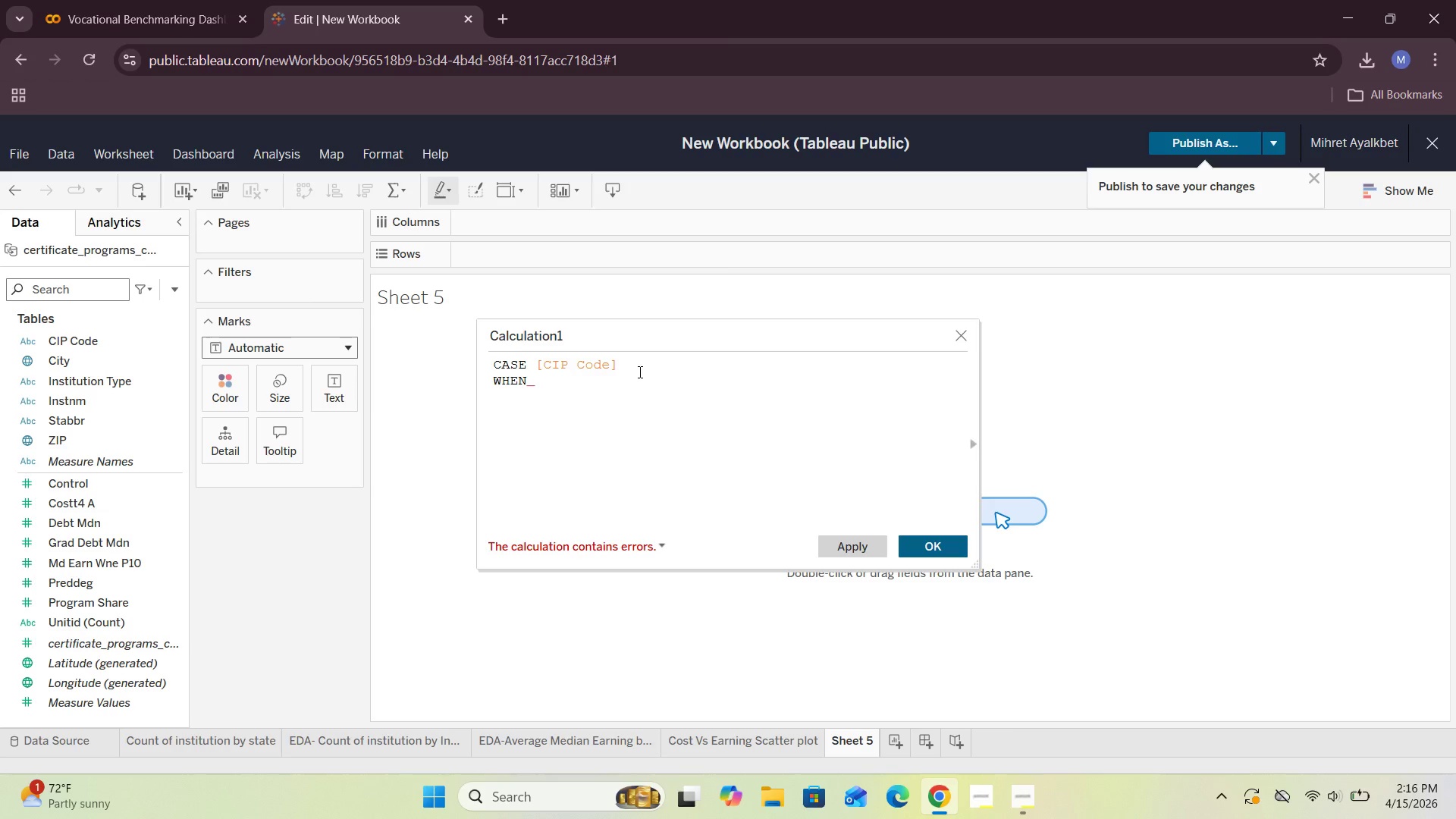 
hold_key(key=N, duration=0.34)
 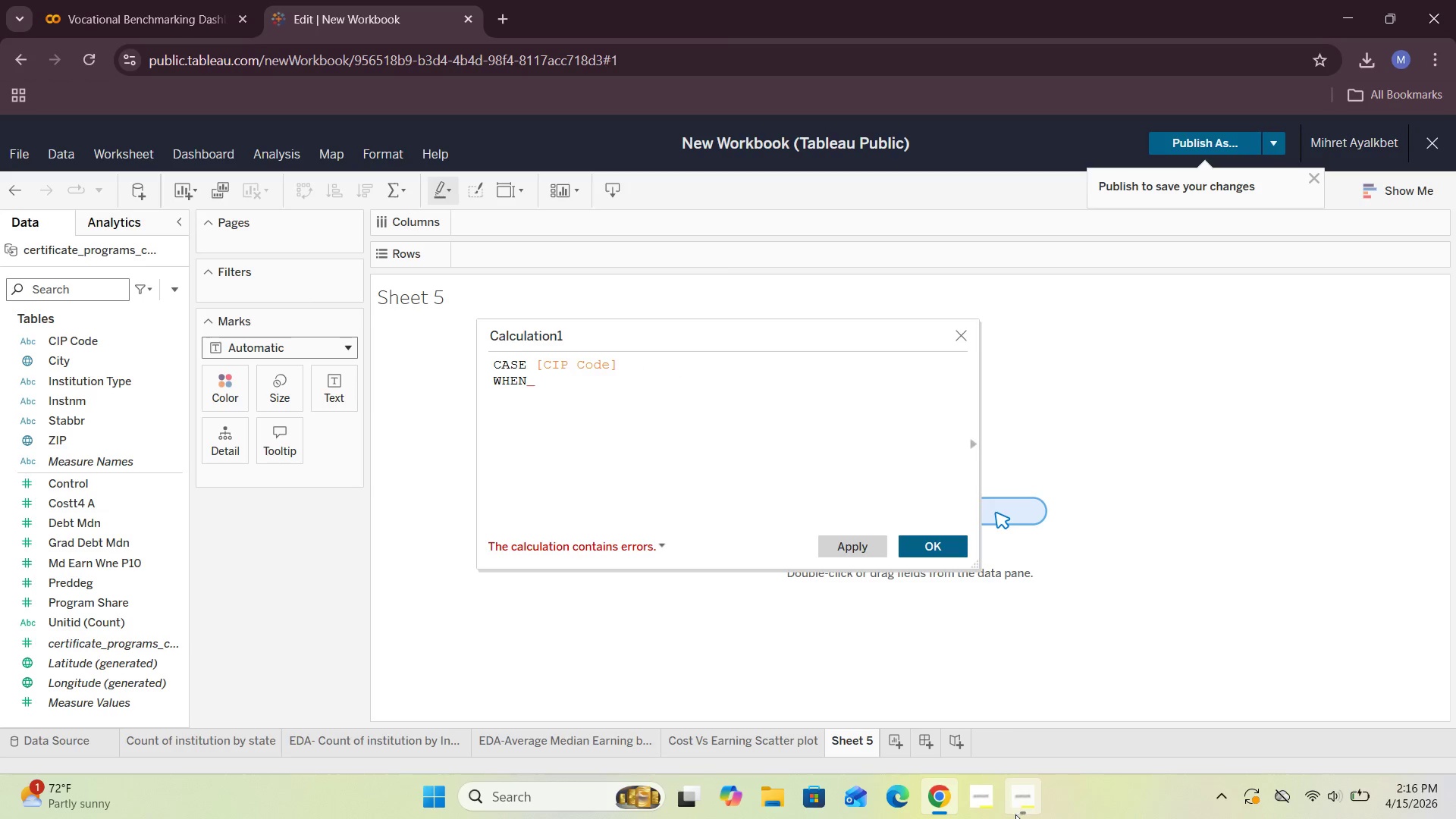 
left_click([1034, 722])